 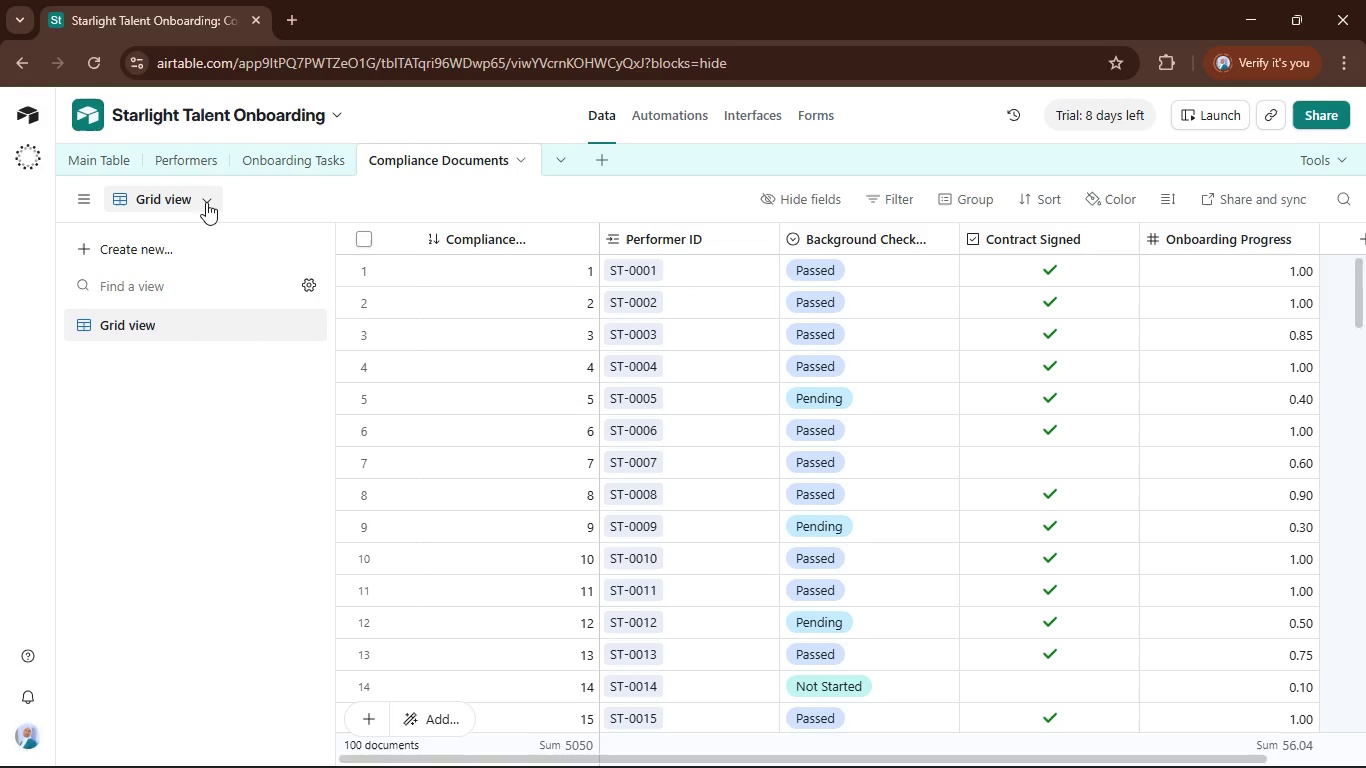 
left_click([185, 169])
 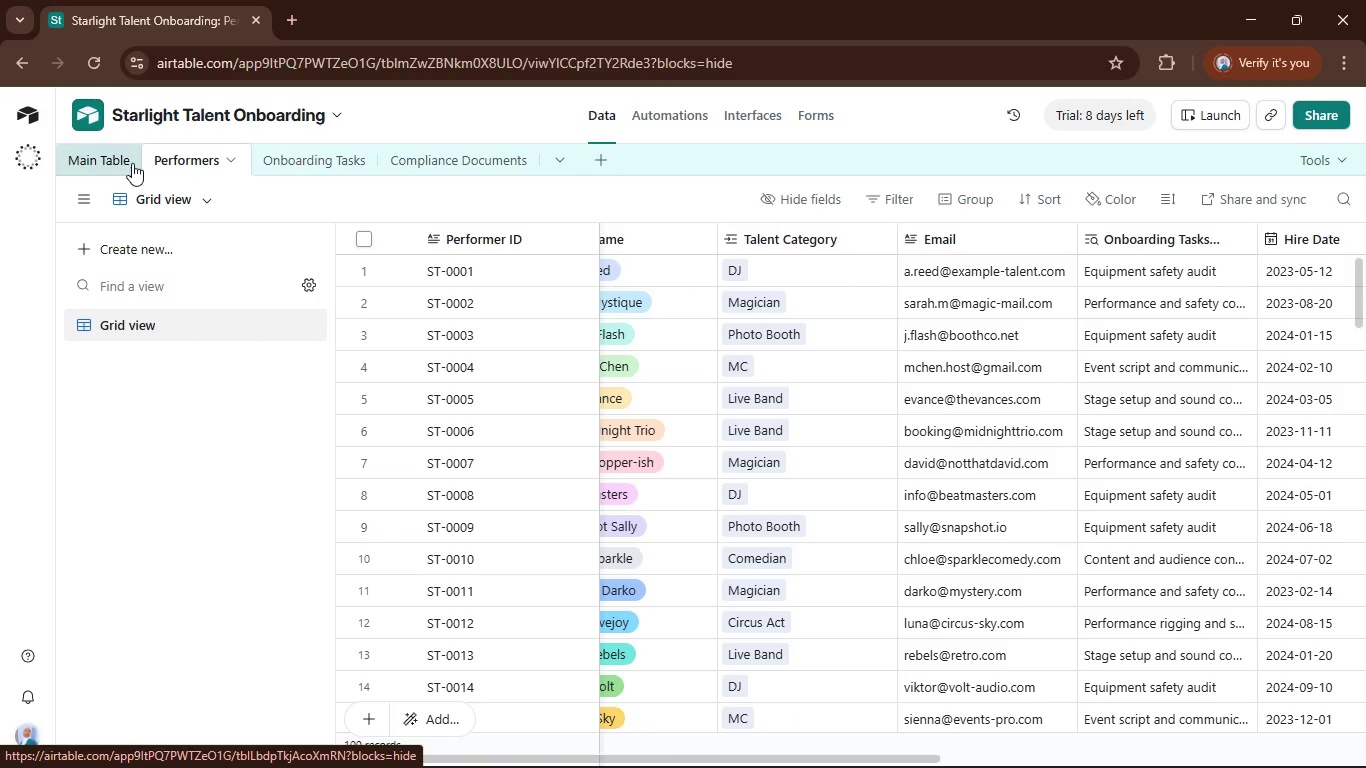 
left_click([86, 163])
 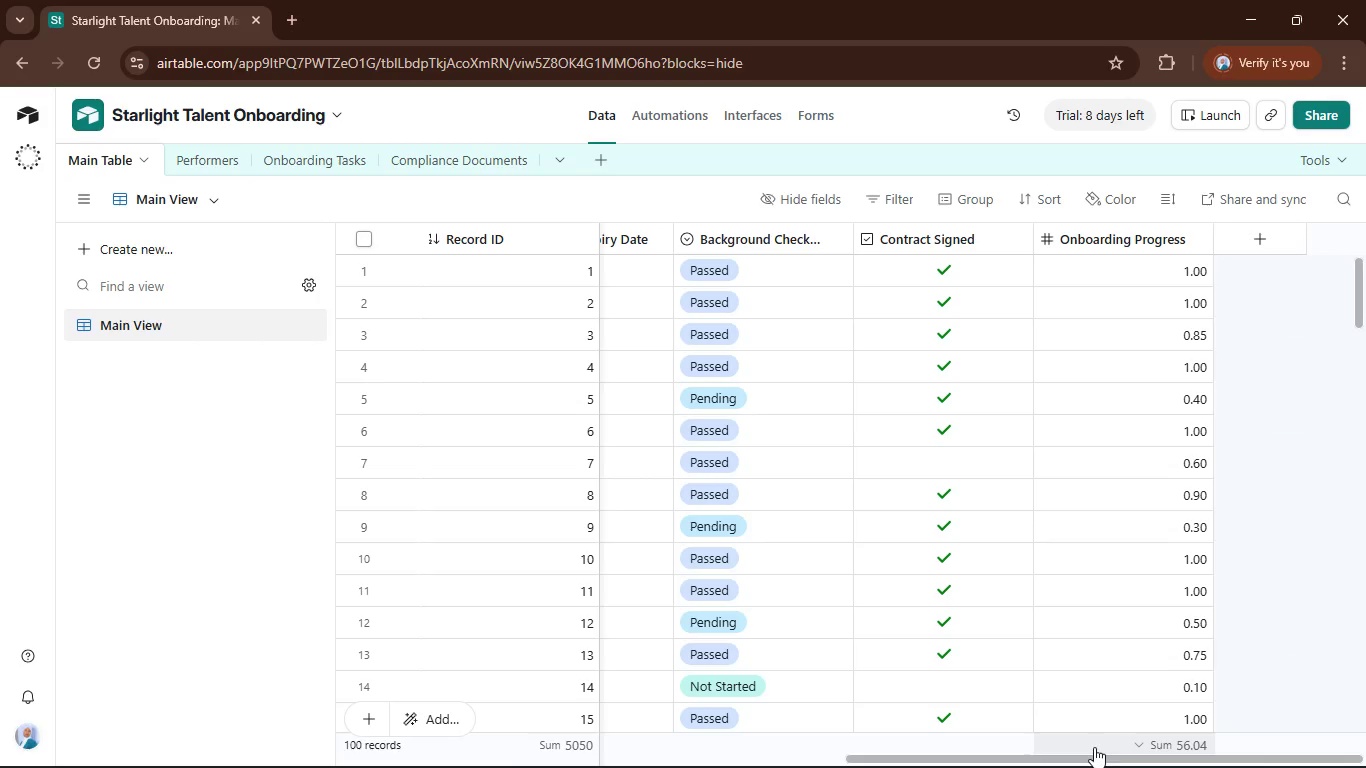 
left_click_drag(start_coordinate=[1097, 754], to_coordinate=[1145, 706])
 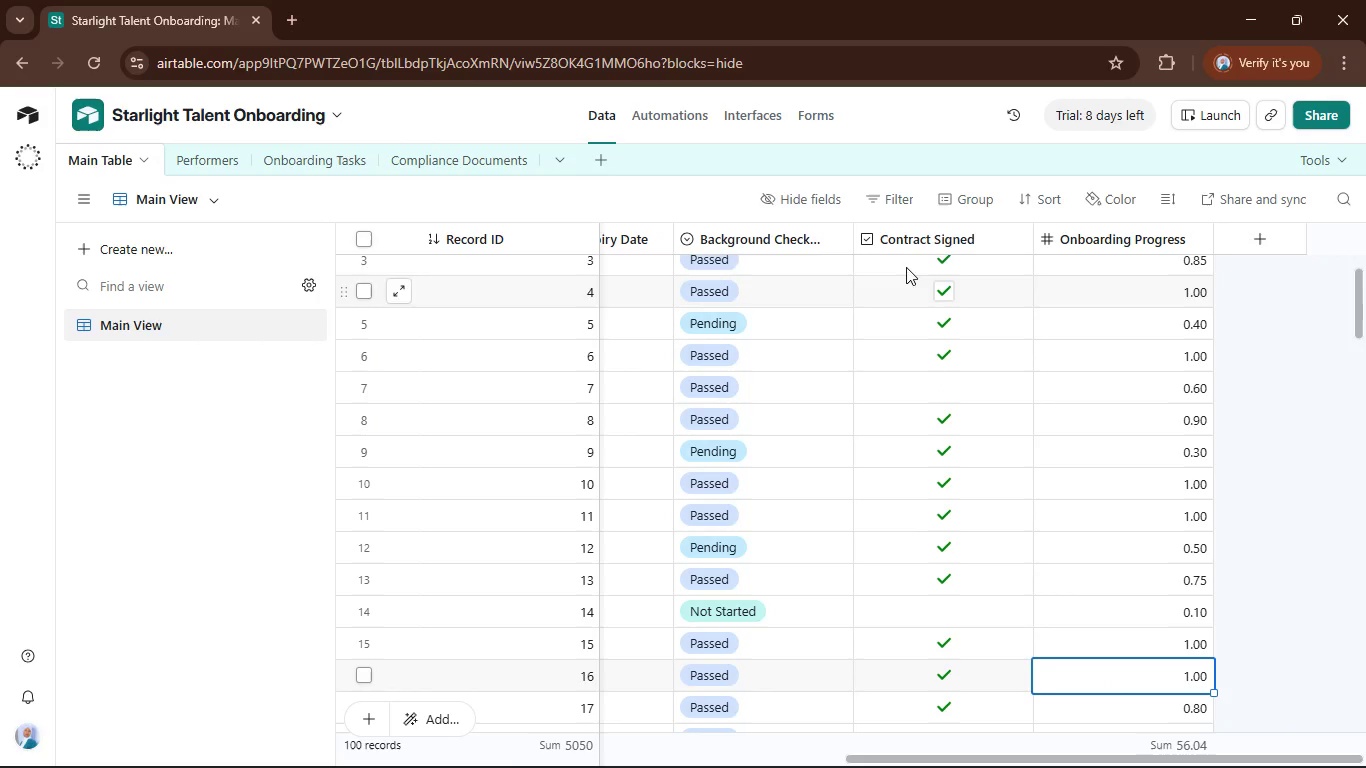 
left_click([1145, 706])
 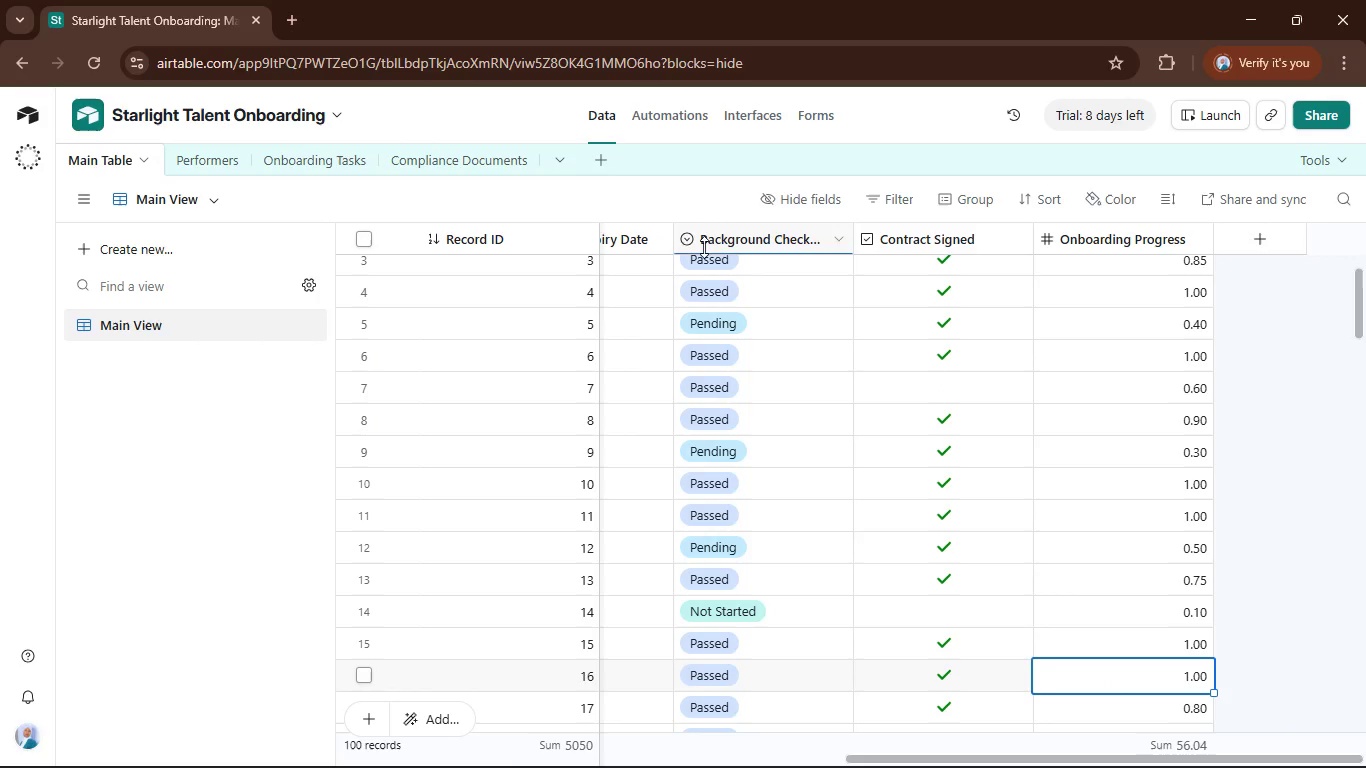 
double_click([1145, 706])
 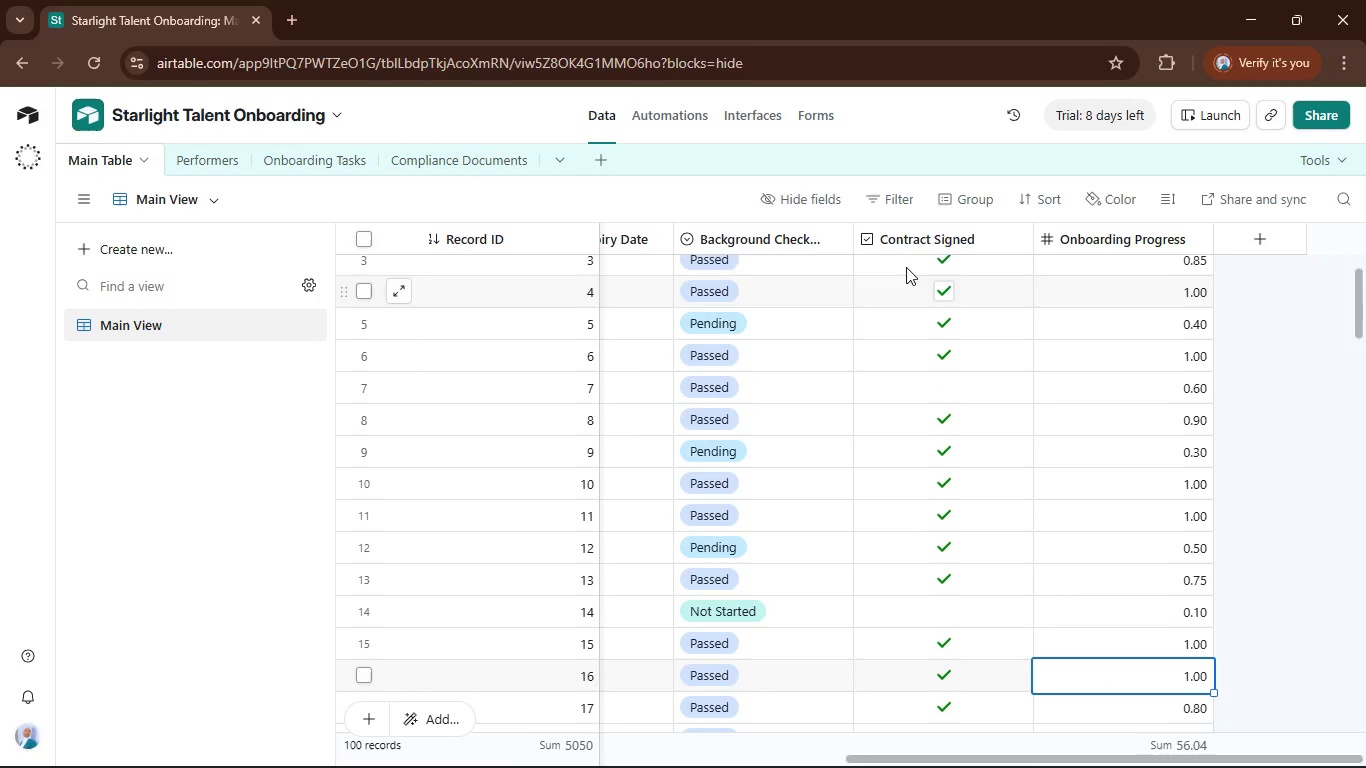 
double_click([700, 239])
 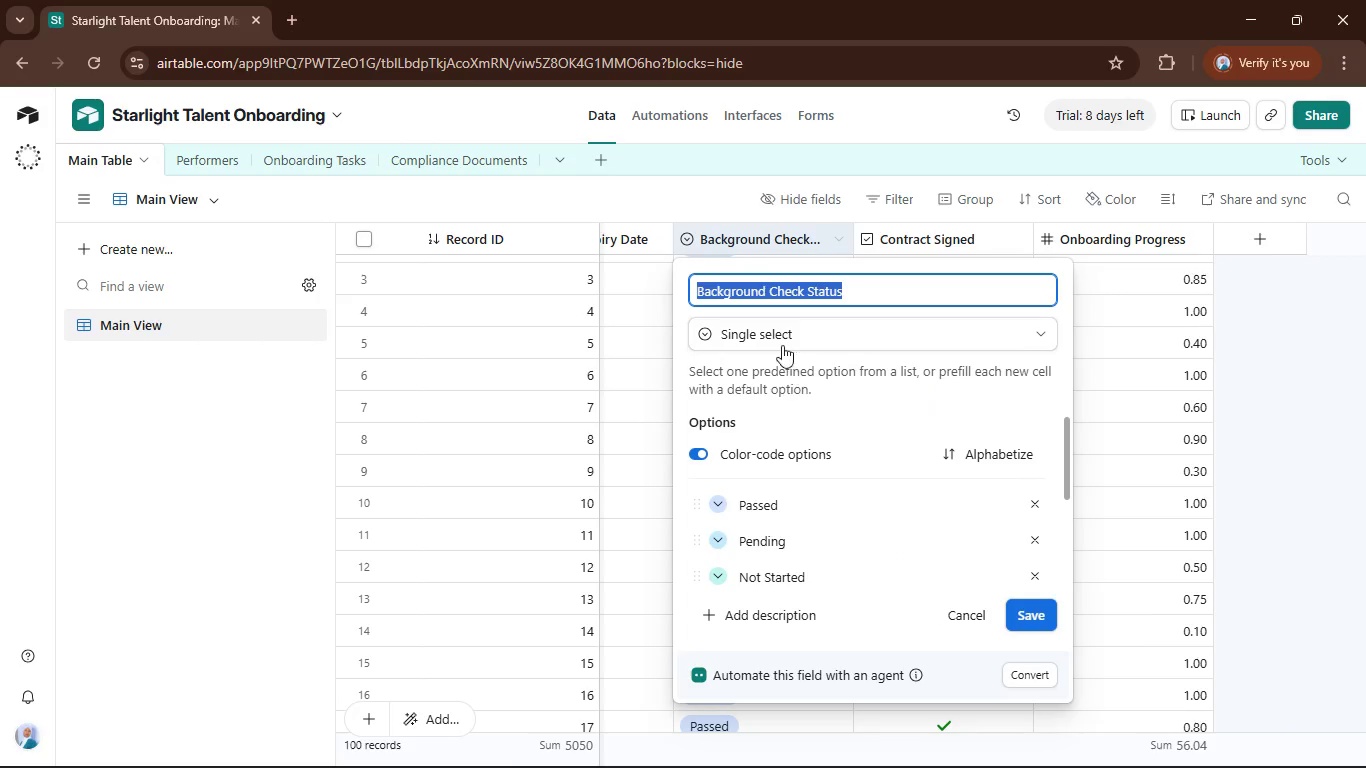 
left_click([781, 324])
 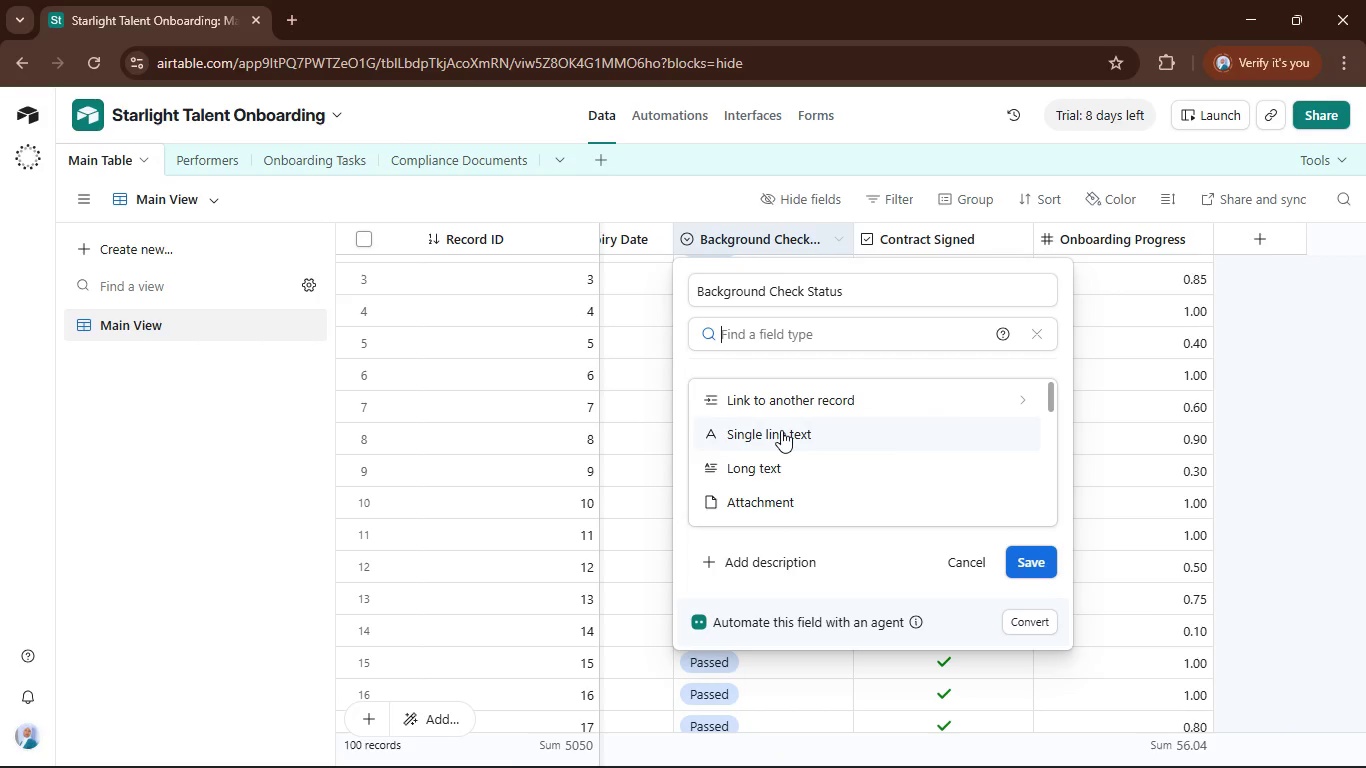 
type(lo)
 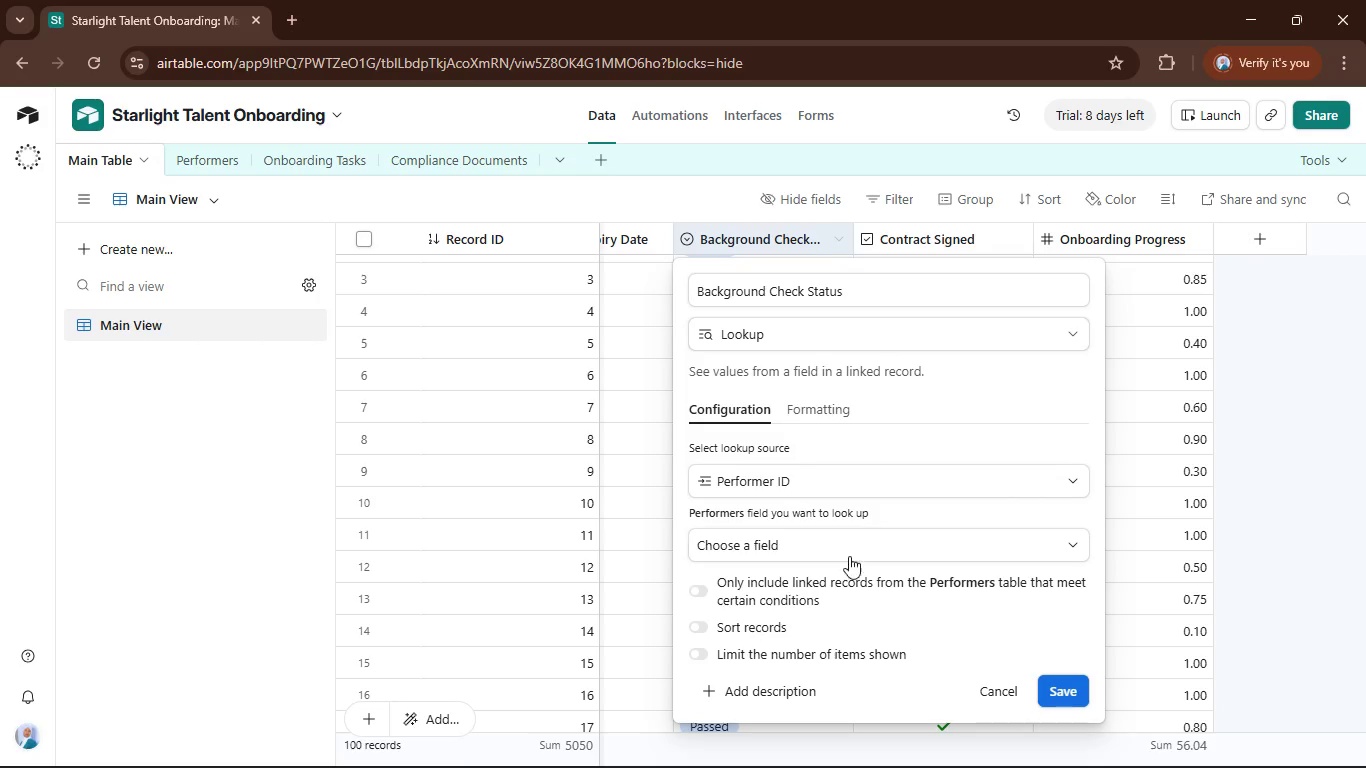 
mouse_move([888, 542])
 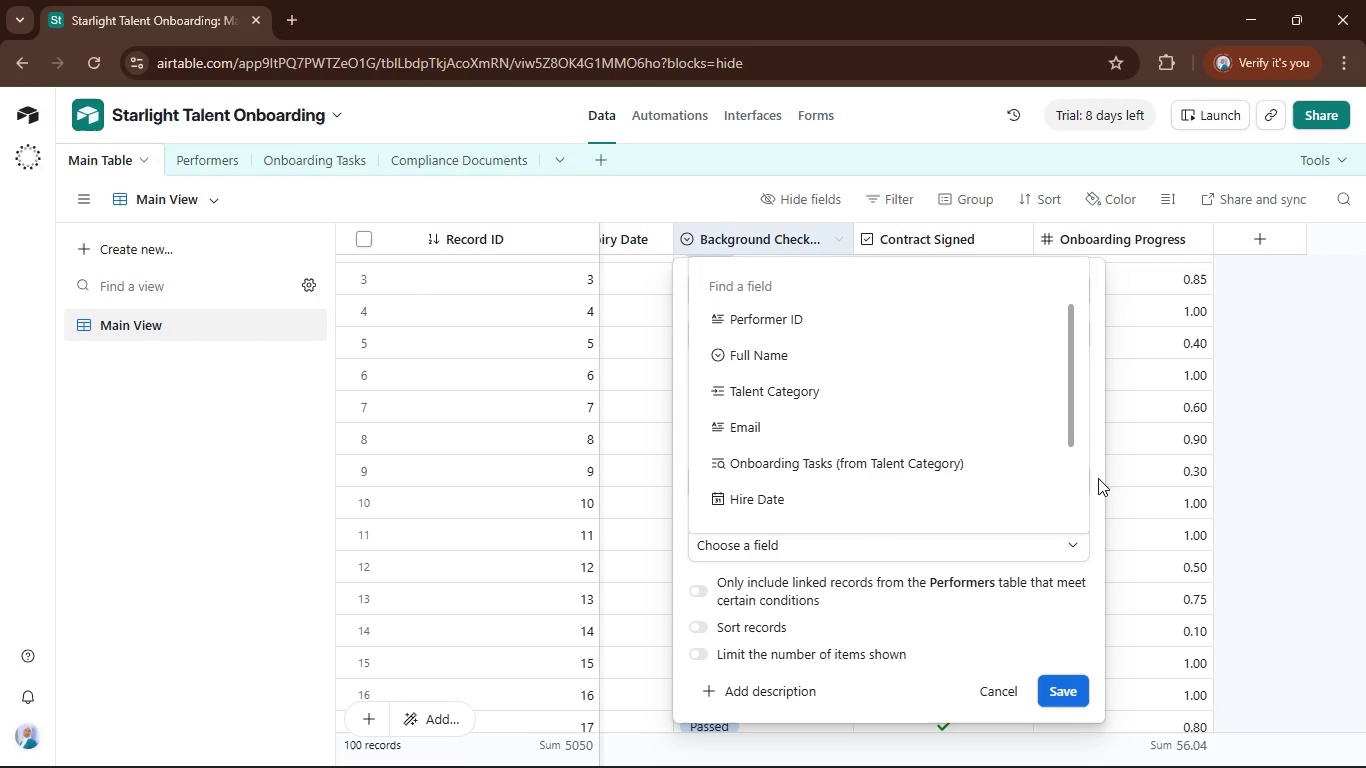 
left_click([1098, 478])
 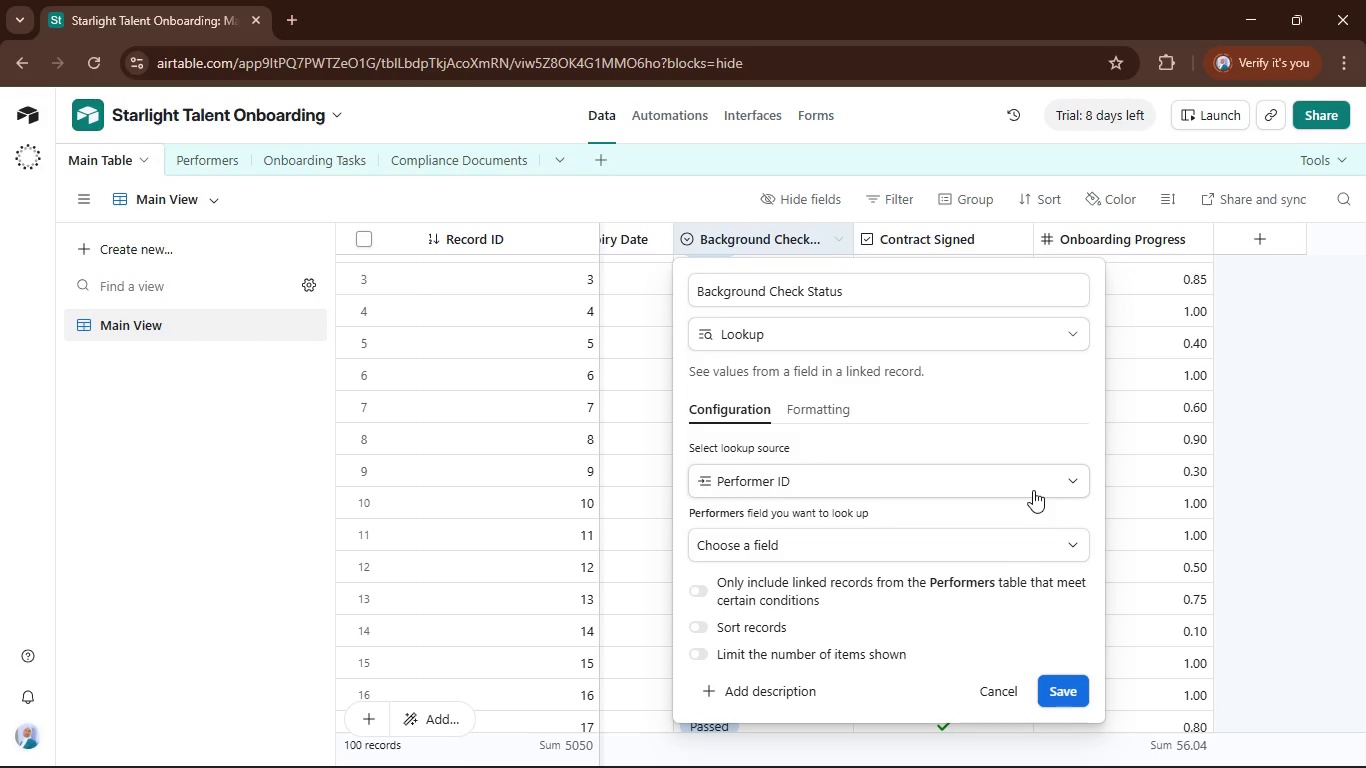 
left_click([1033, 490])
 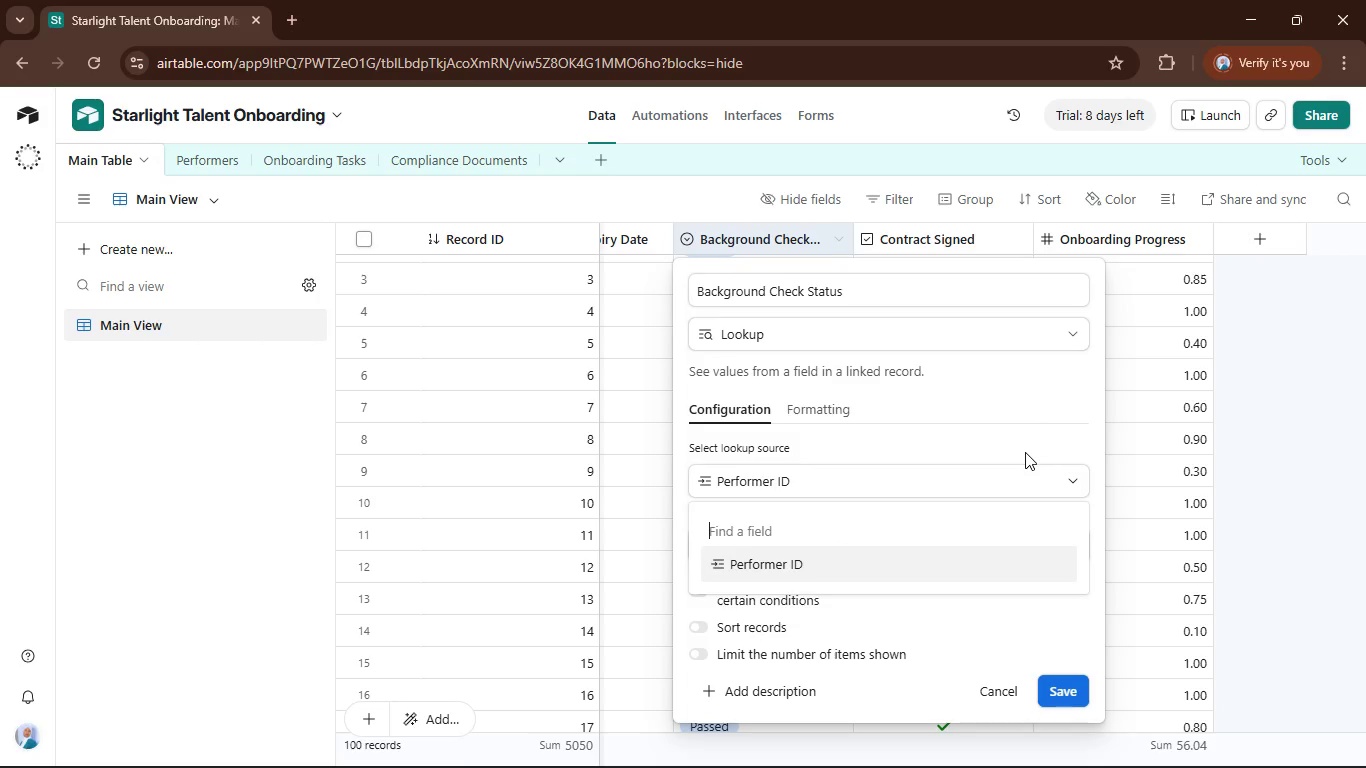 
left_click([1025, 452])
 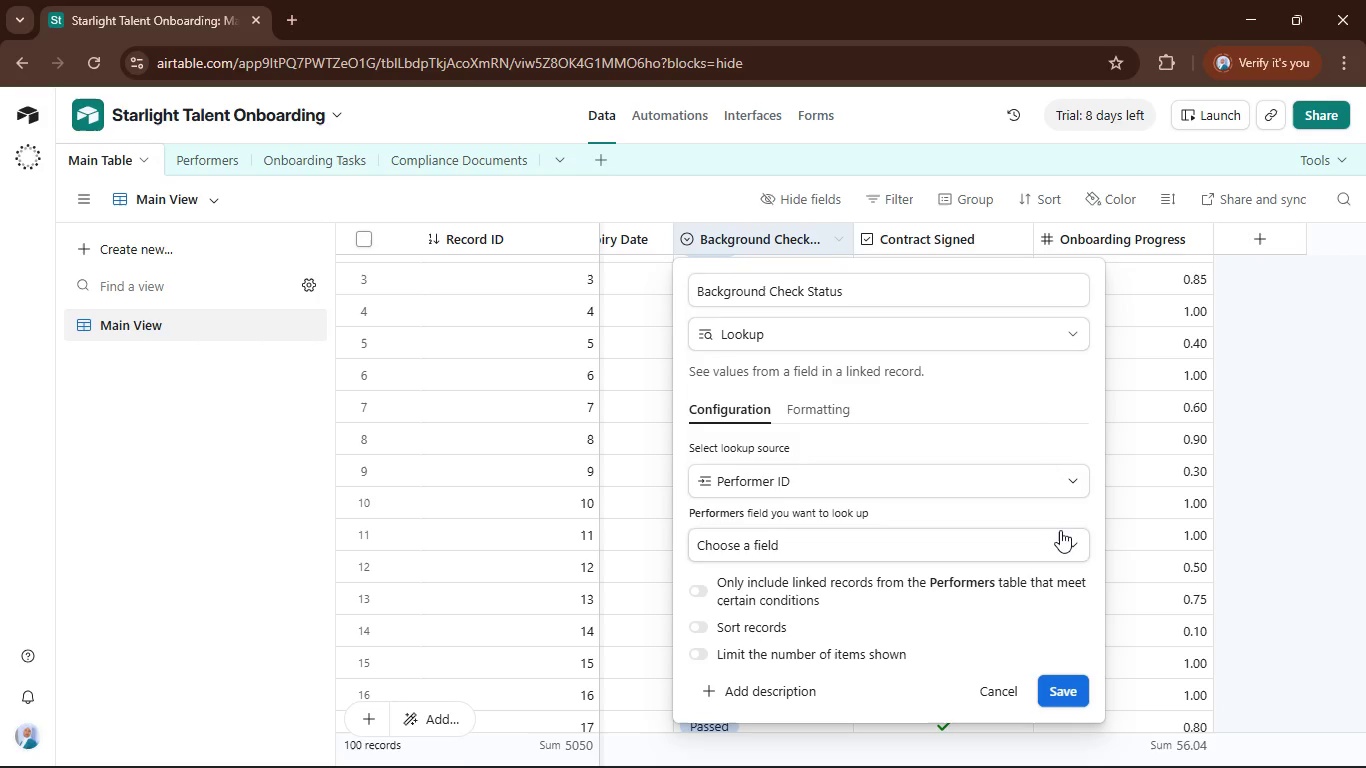 
left_click([1065, 543])
 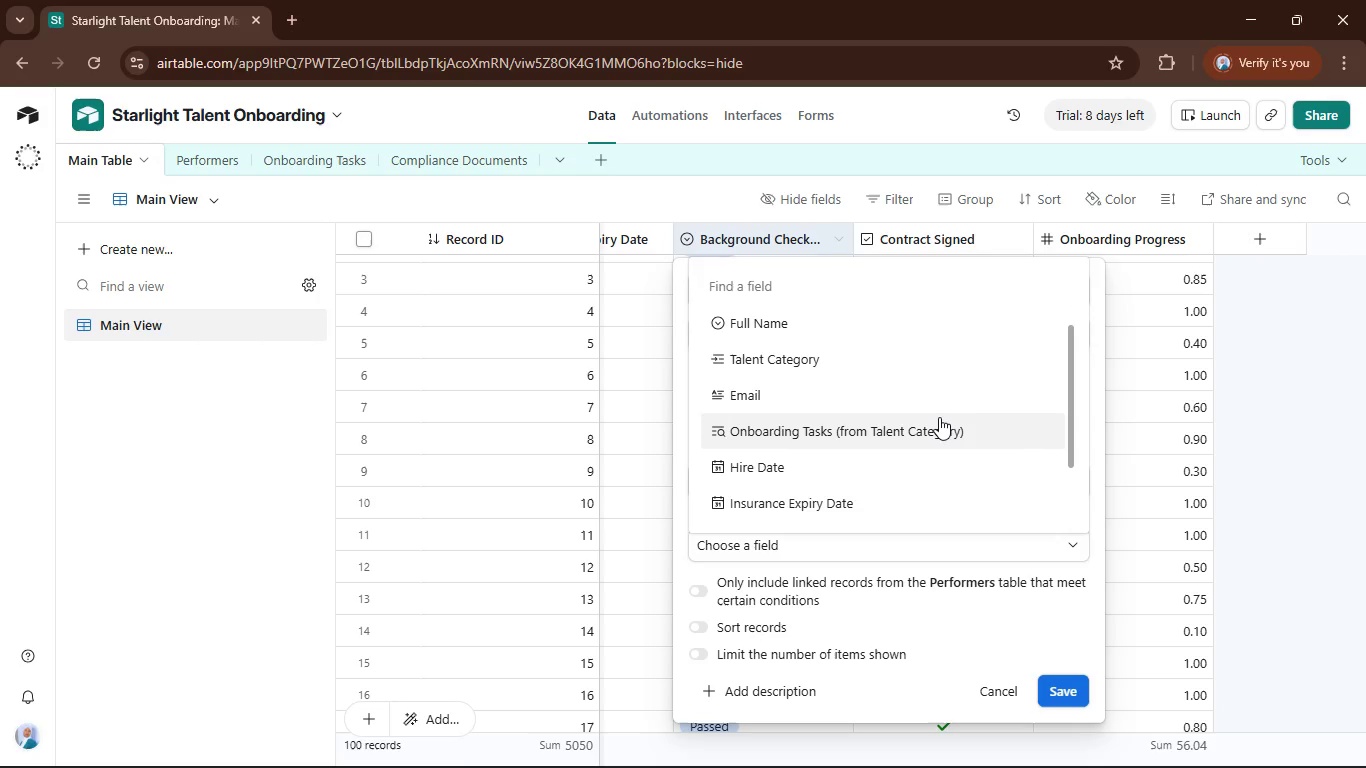 
scroll: coordinate [939, 417], scroll_direction: down, amount: 1.0
 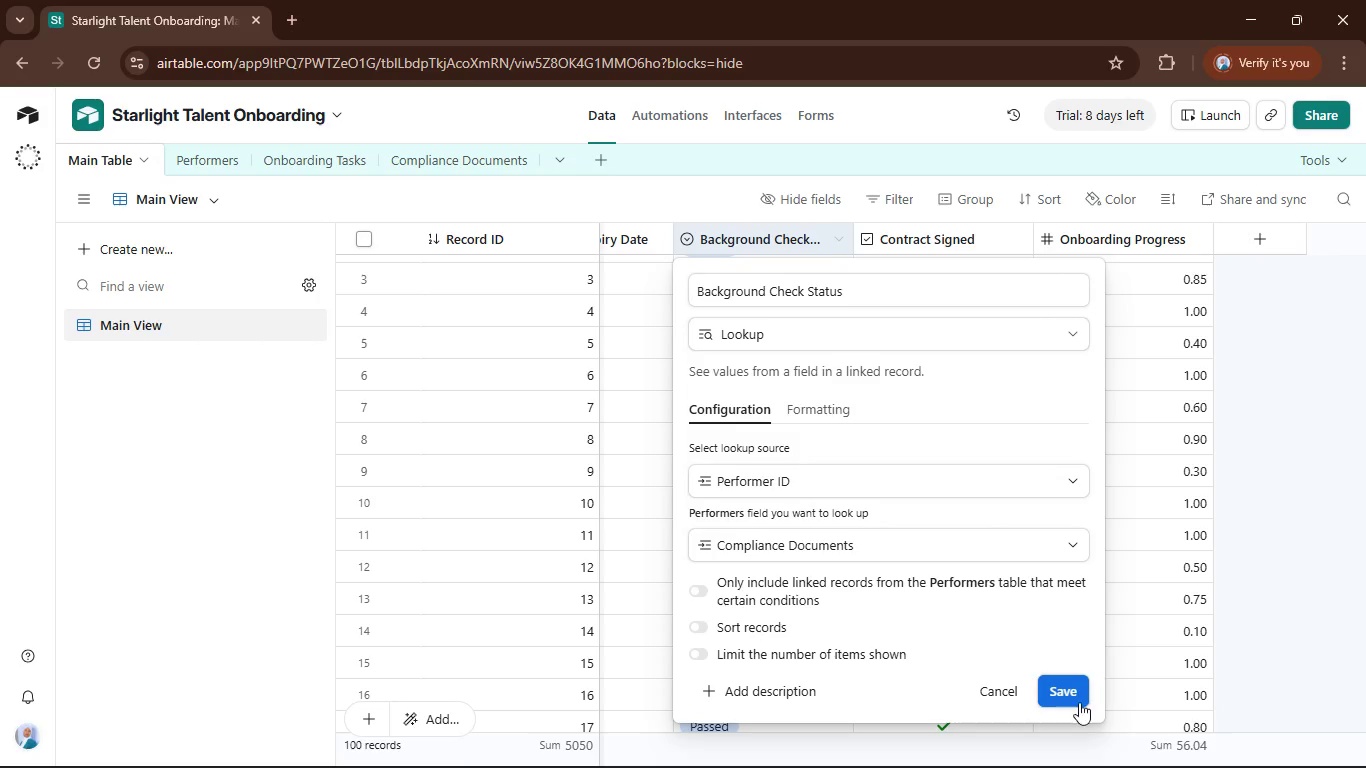 
wait(6.91)
 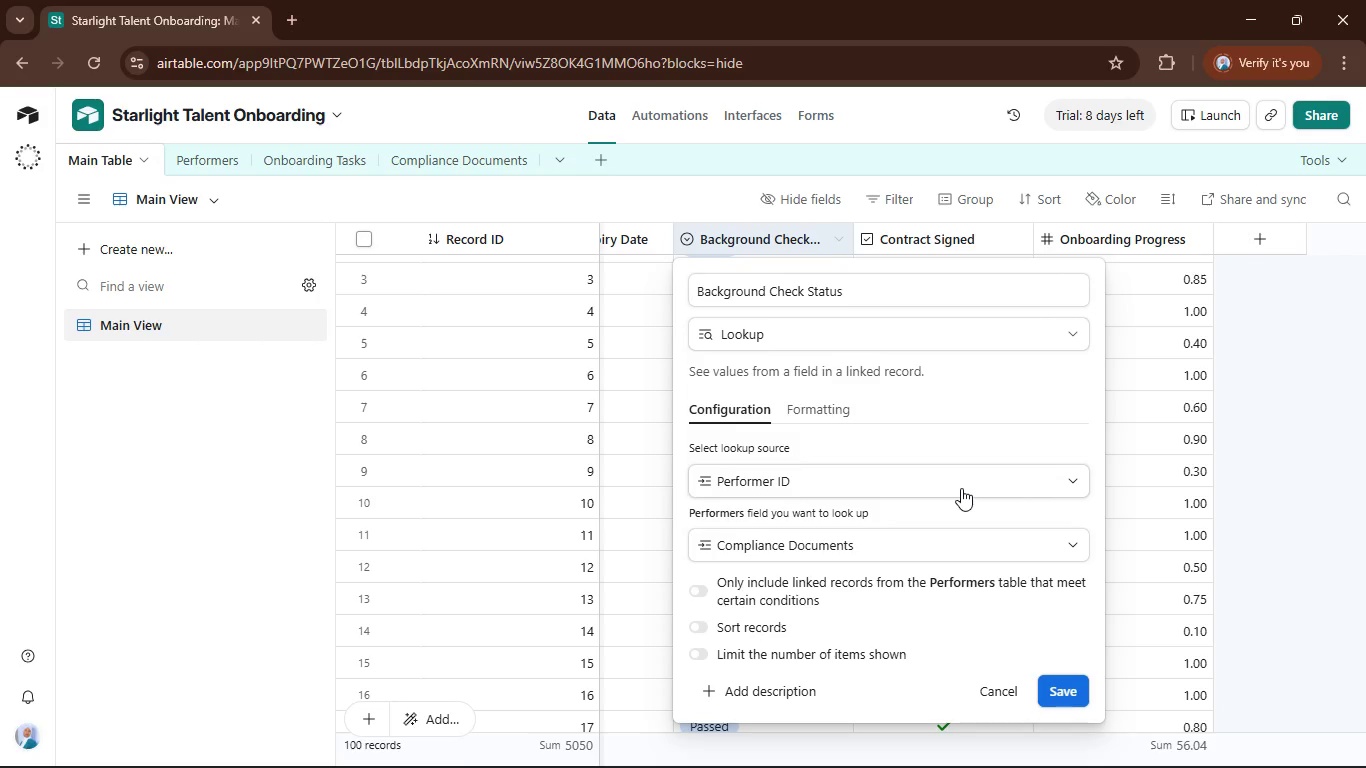 
left_click([1071, 692])
 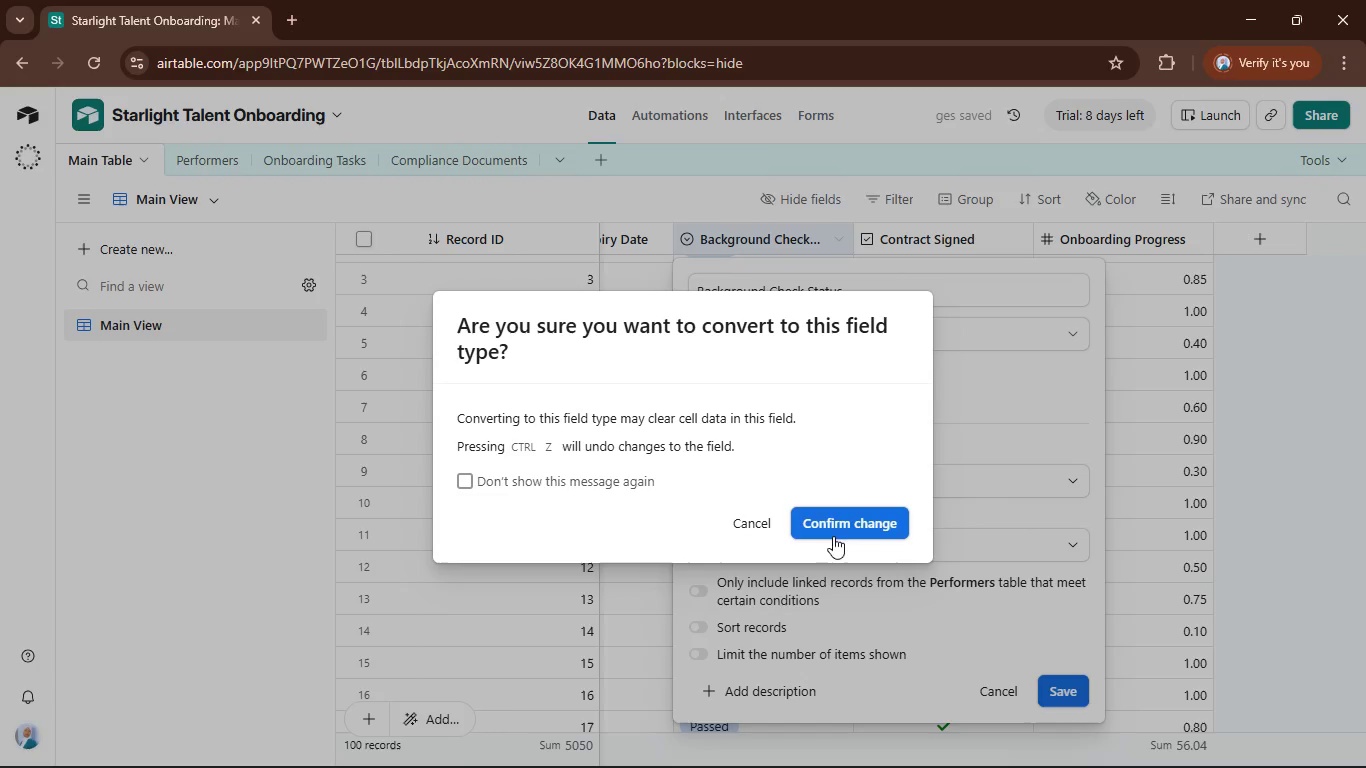 
left_click([828, 520])
 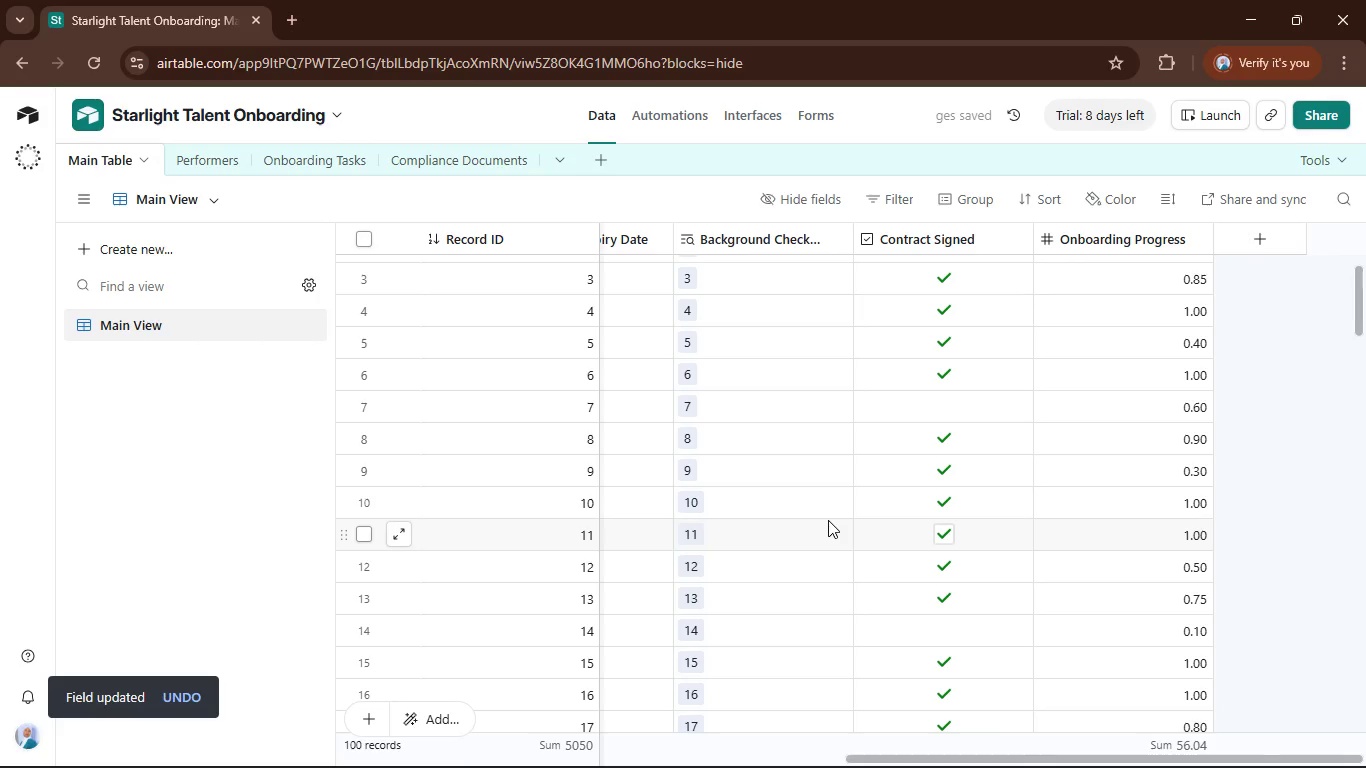 
scroll: coordinate [828, 520], scroll_direction: down, amount: 6.0
 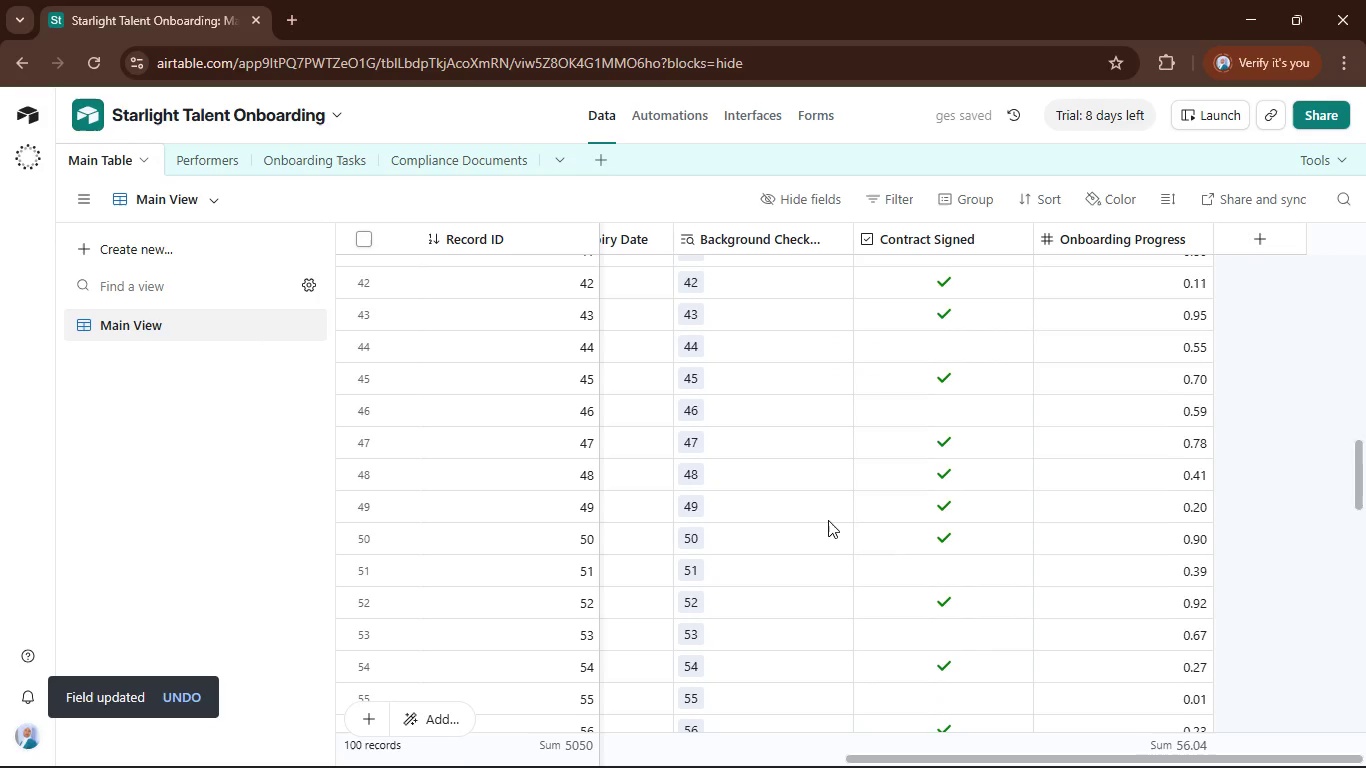 
scroll: coordinate [828, 520], scroll_direction: up, amount: 20.0
 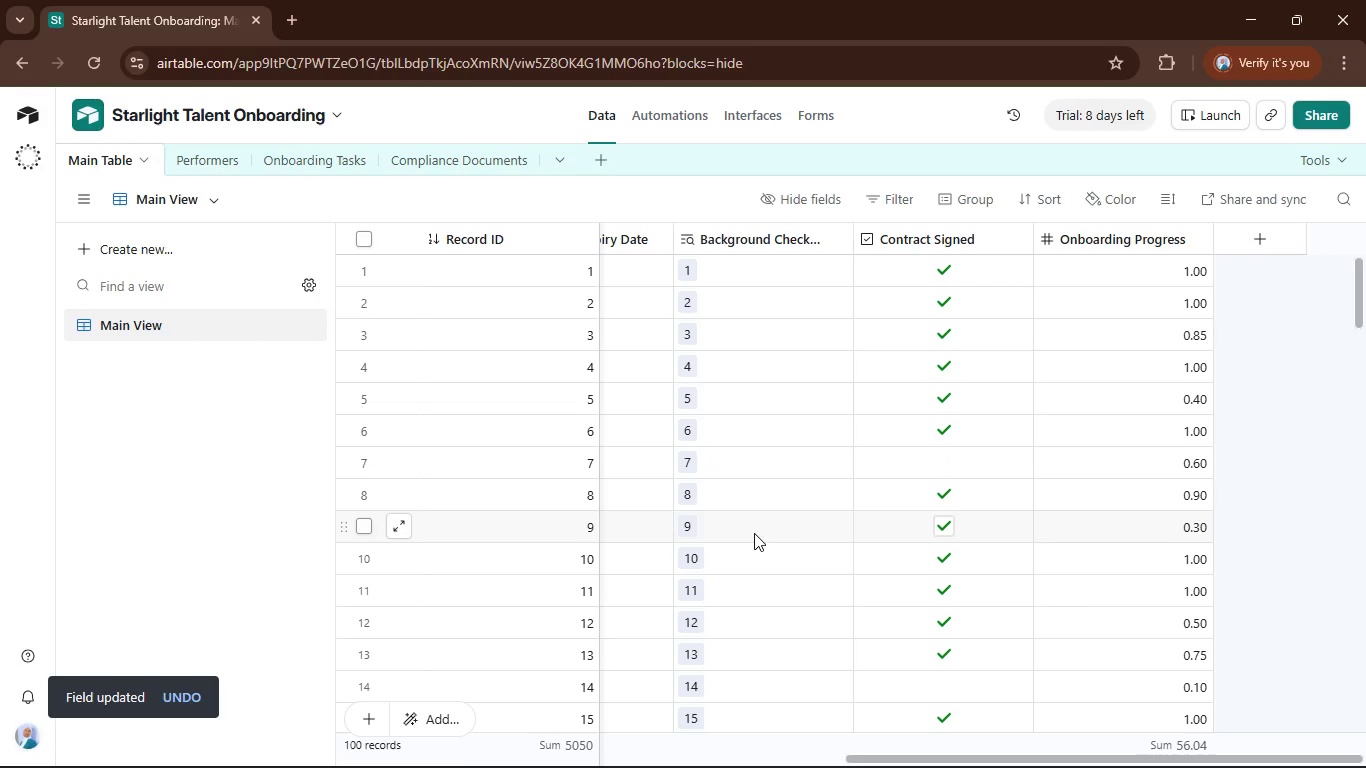 
key(Control+Z)
 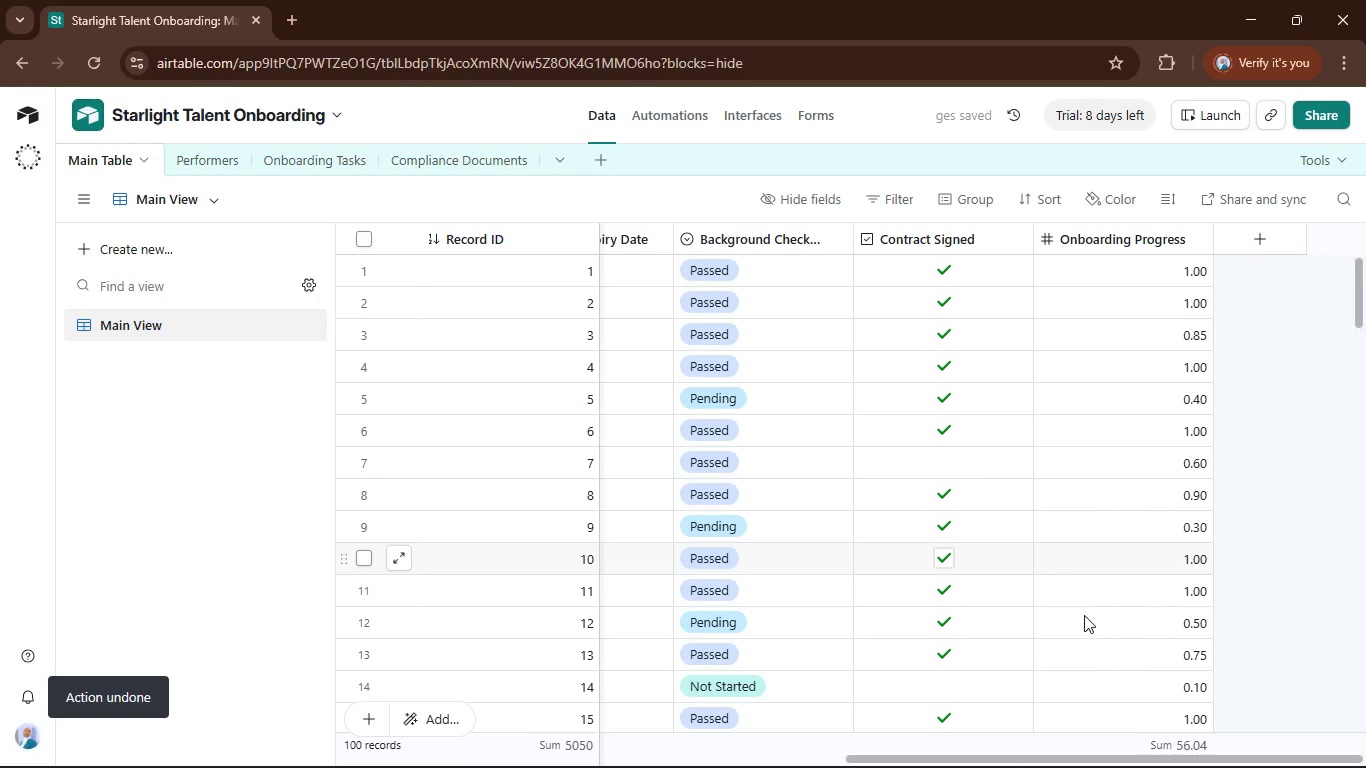 
wait(5.11)
 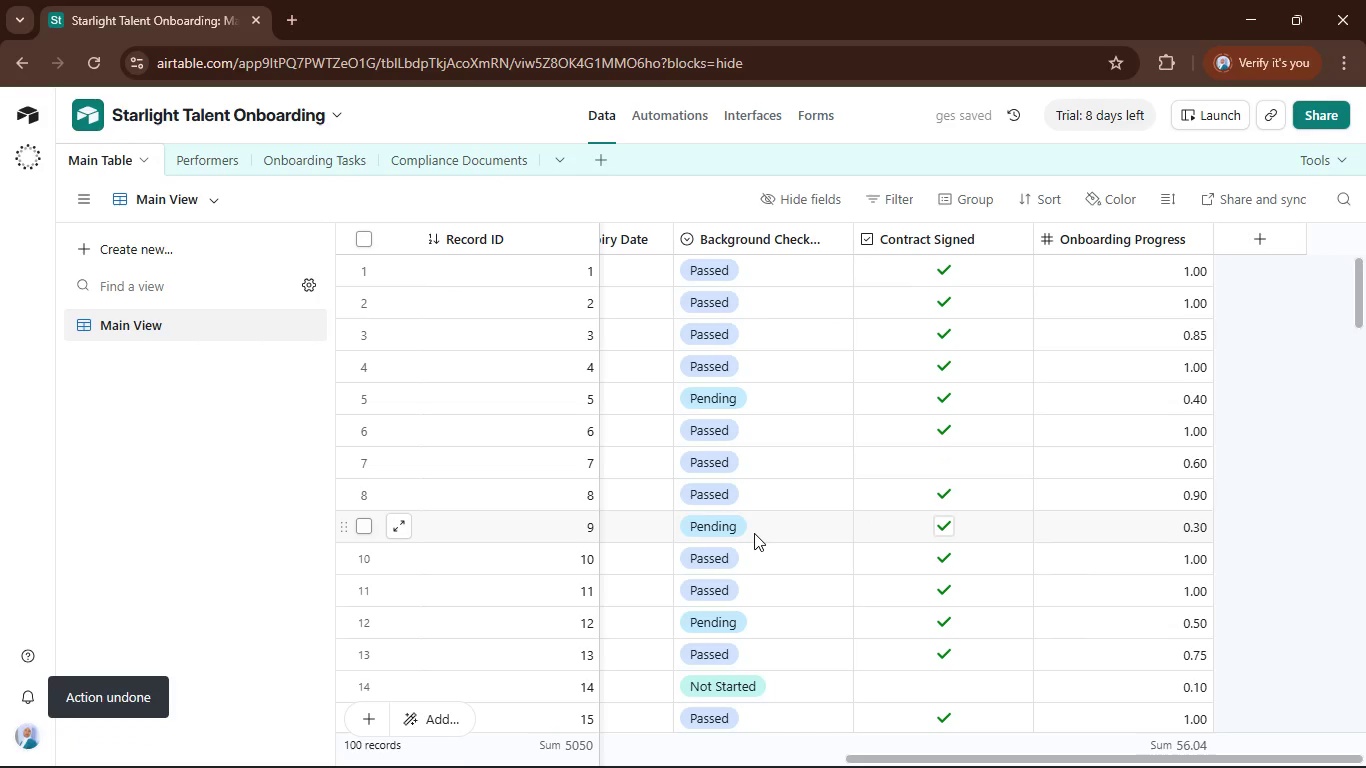 
left_click_drag(start_coordinate=[1118, 759], to_coordinate=[571, 767])
 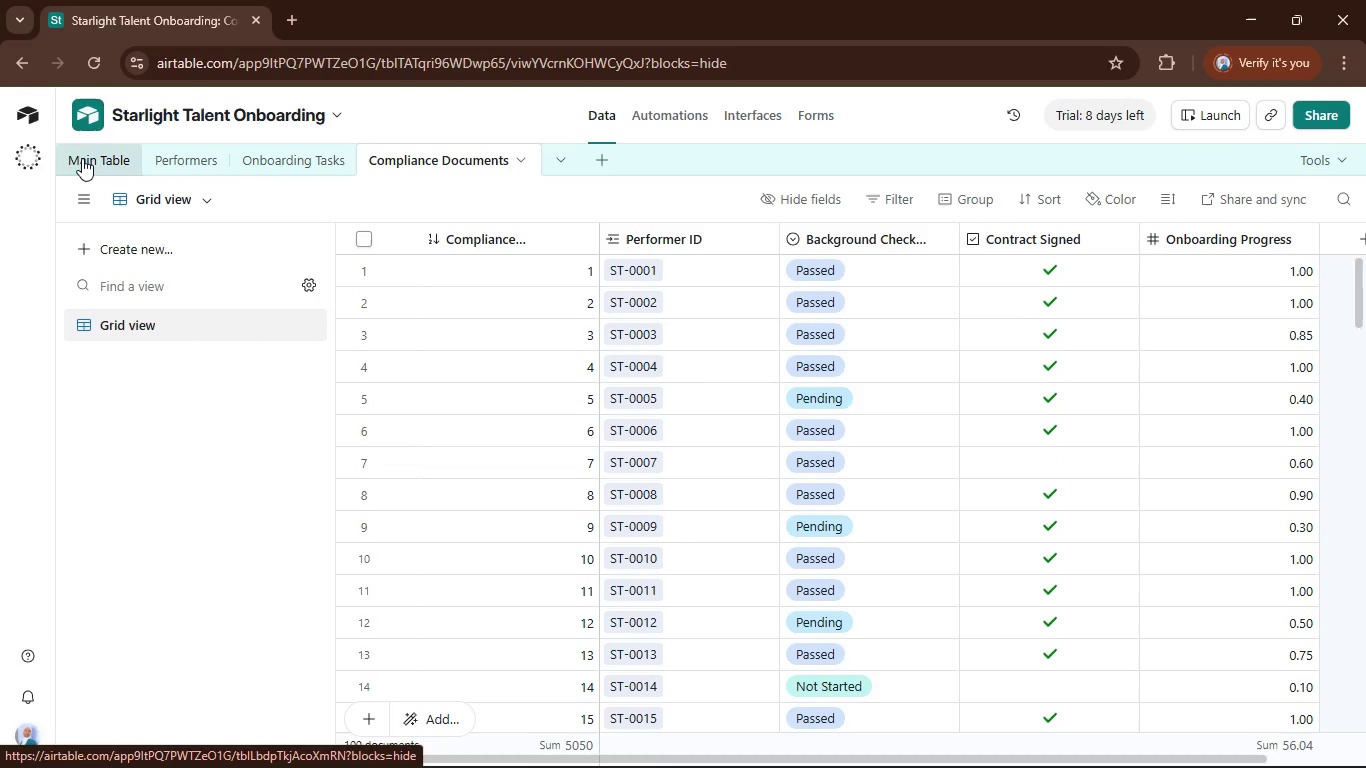 
wait(57.31)
 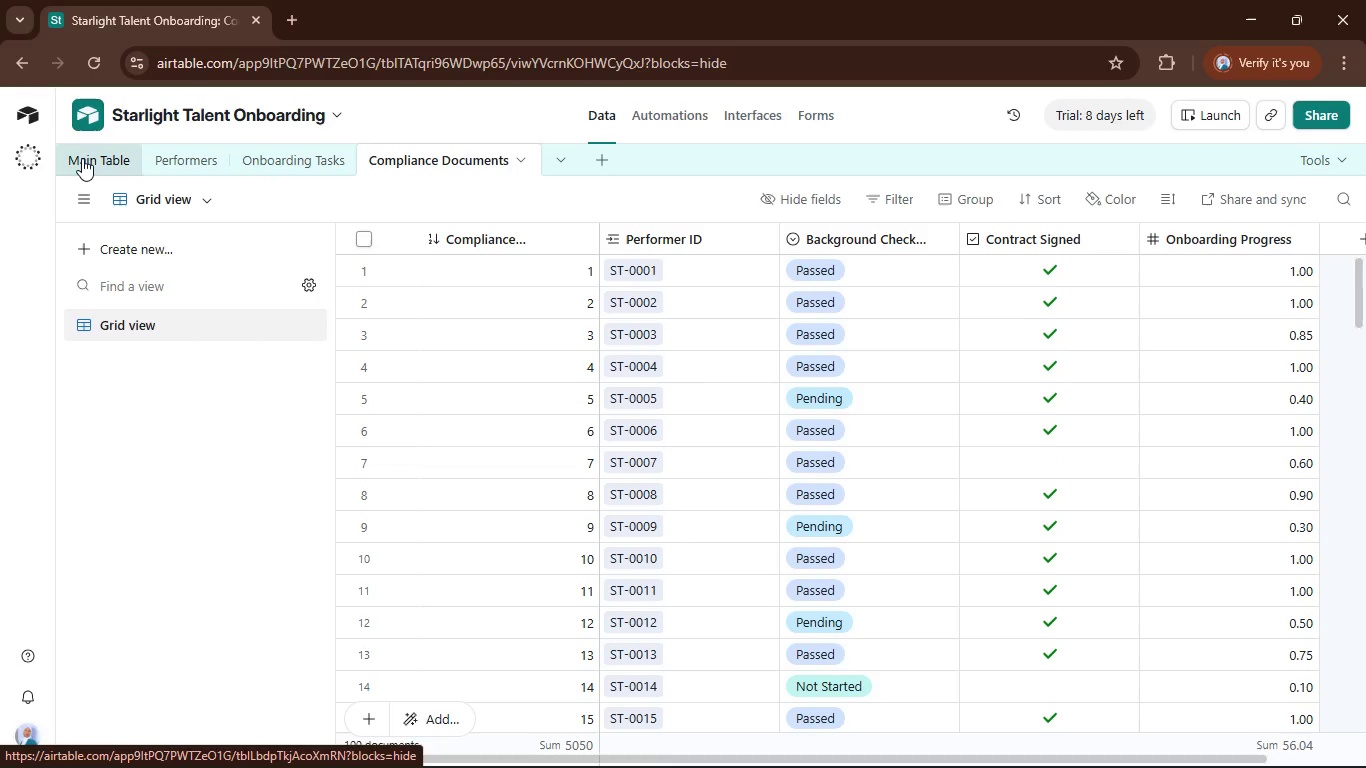 
left_click([759, 238])
 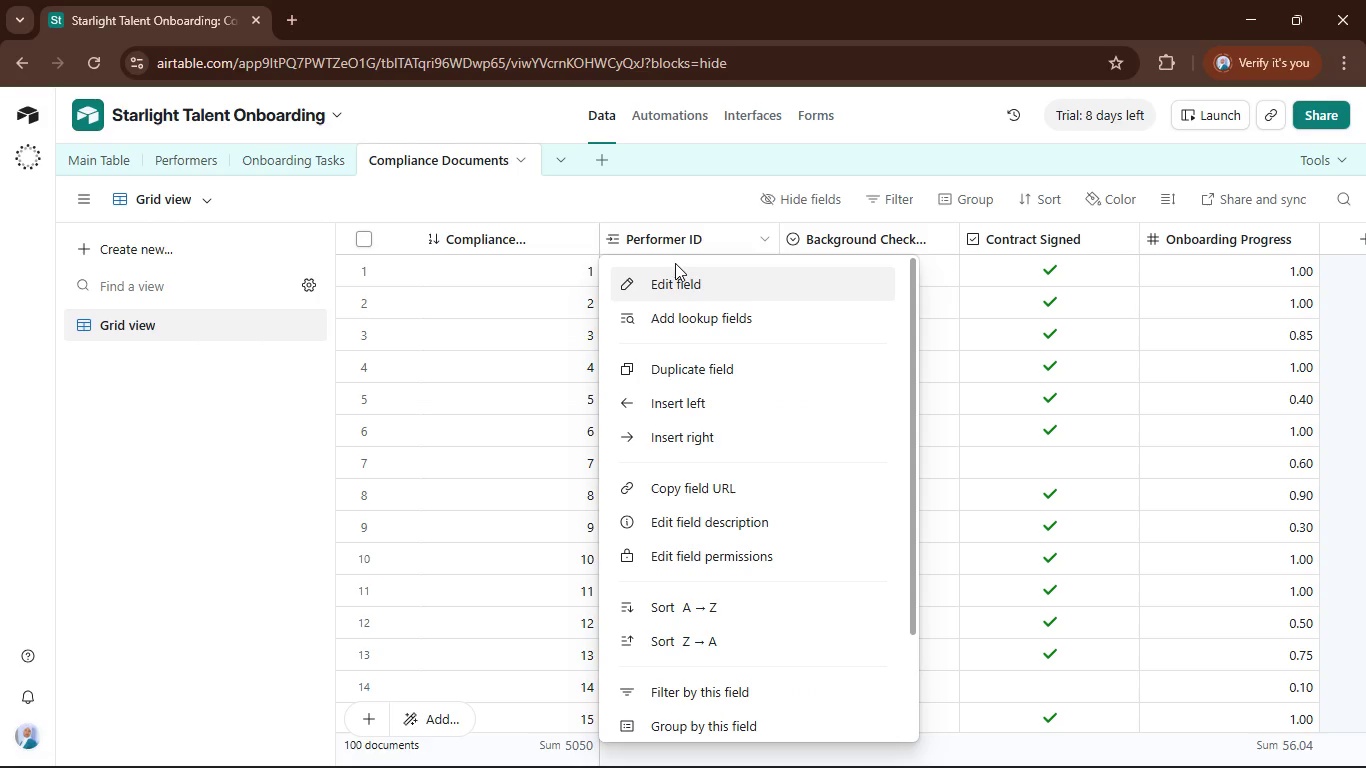 
left_click([681, 275])
 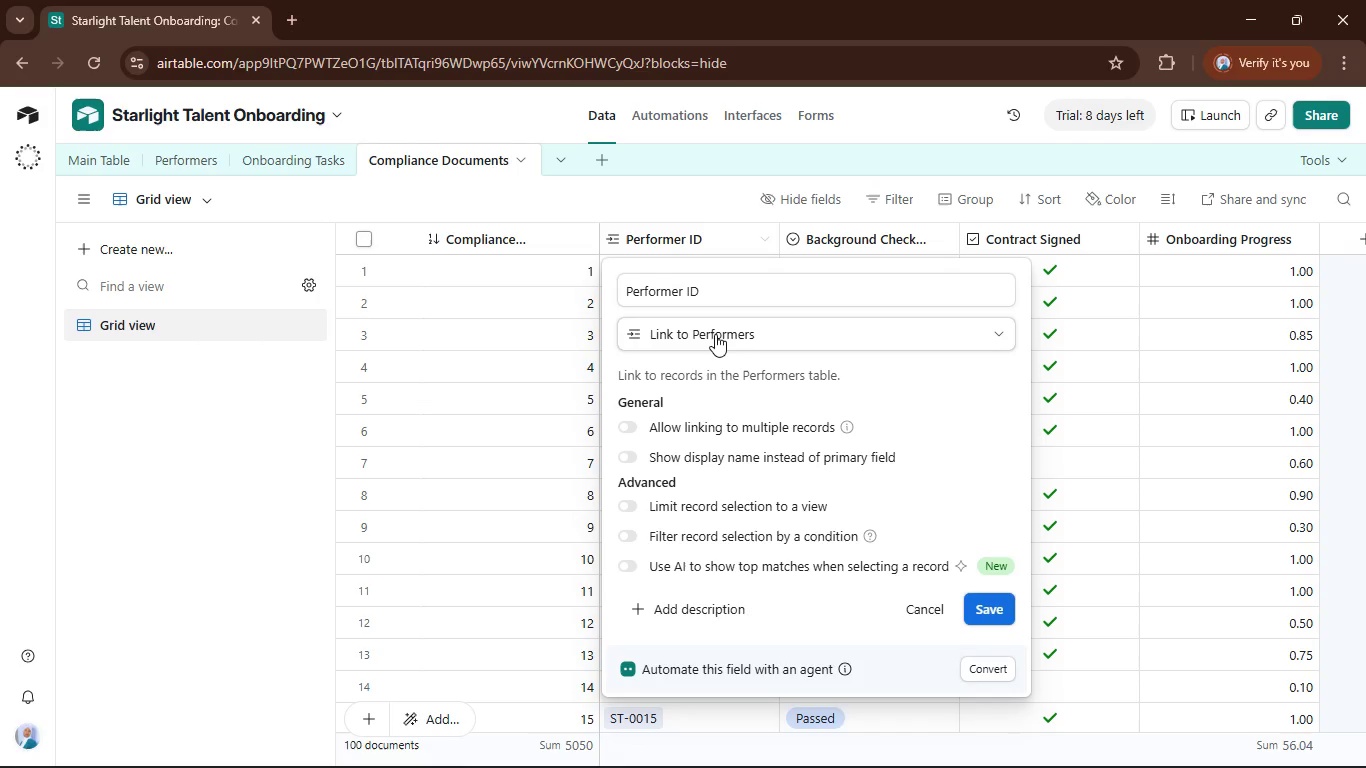 
left_click([715, 334])
 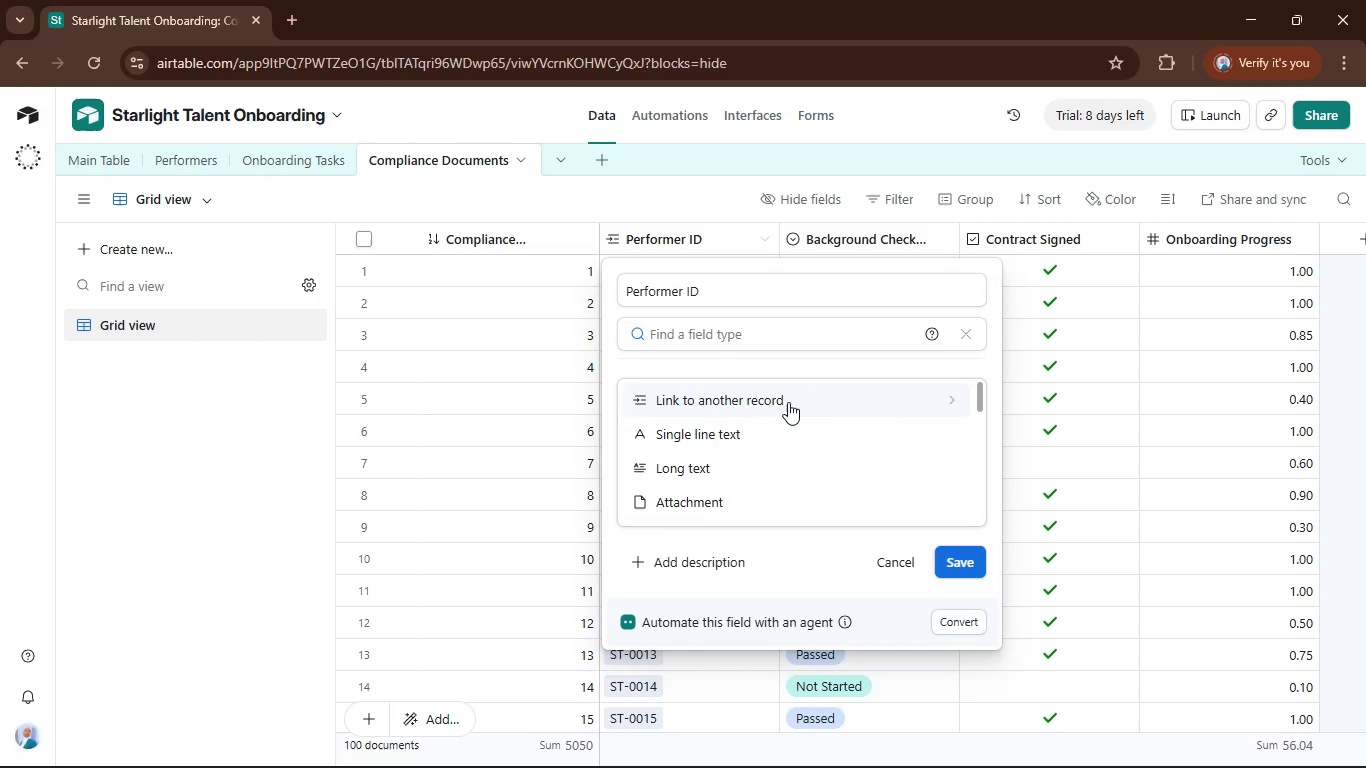 
left_click([788, 405])
 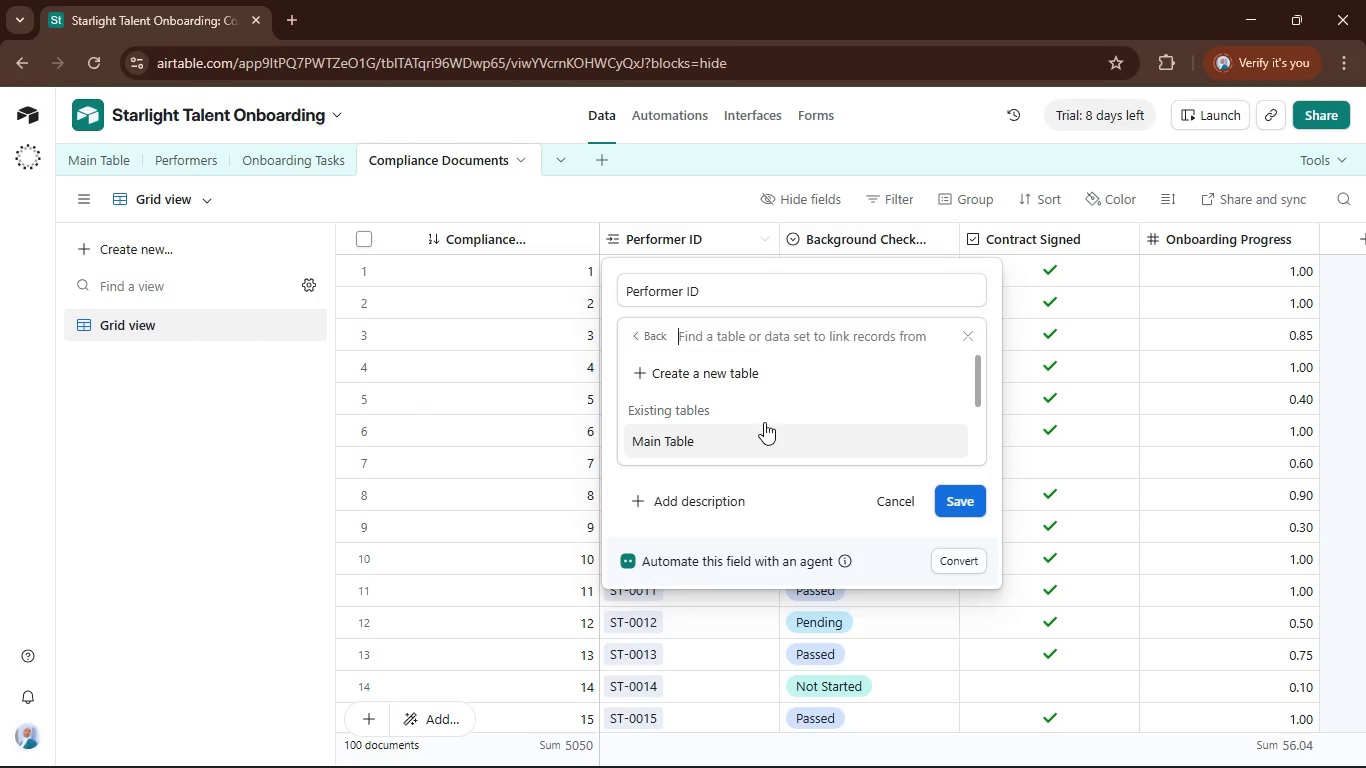 
left_click([759, 432])
 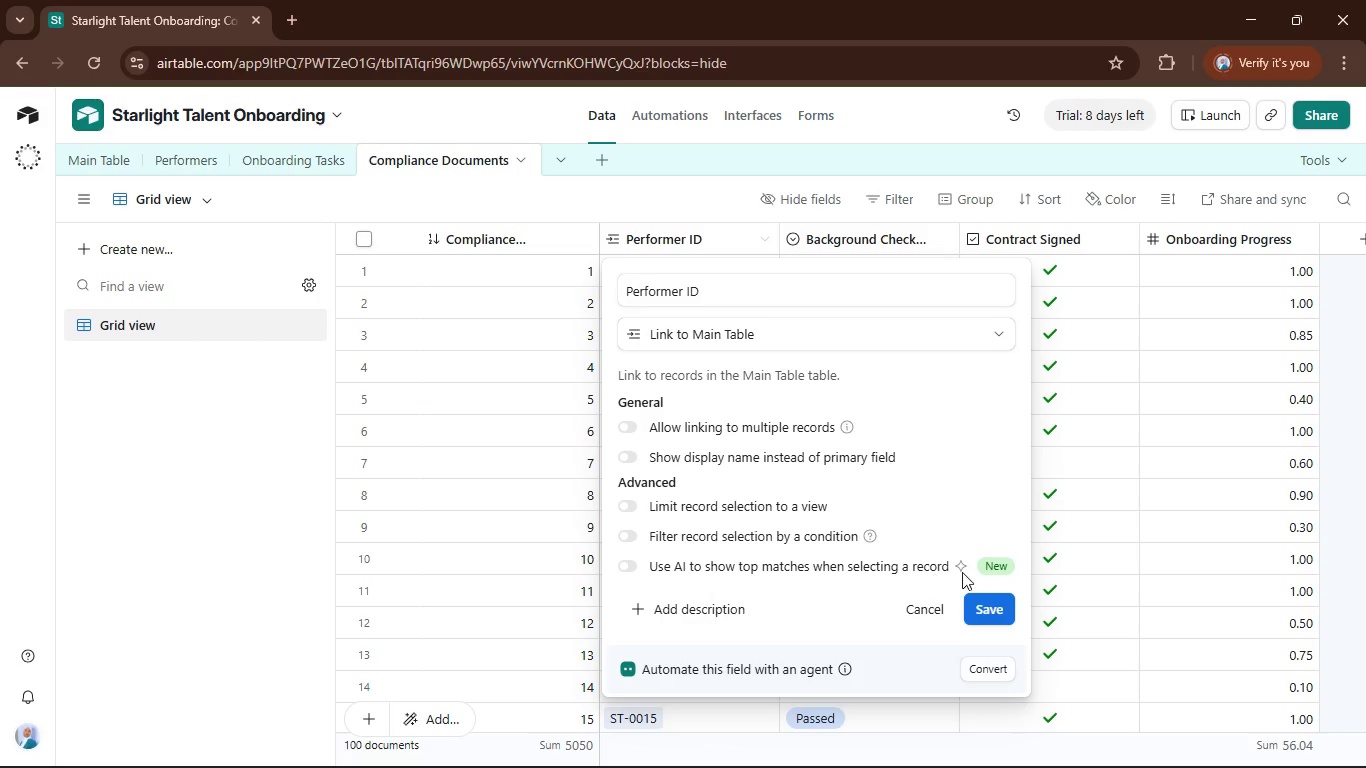 
left_click([983, 609])
 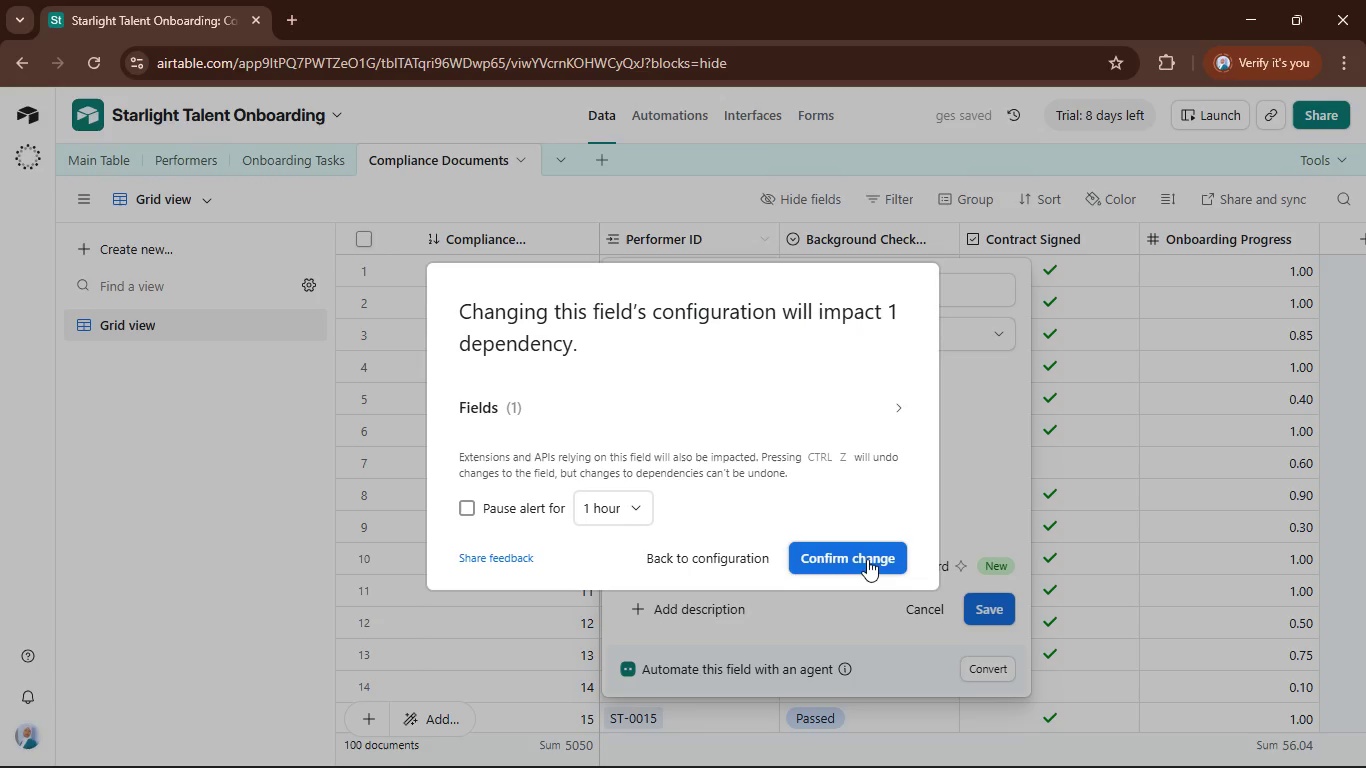 
left_click([867, 559])
 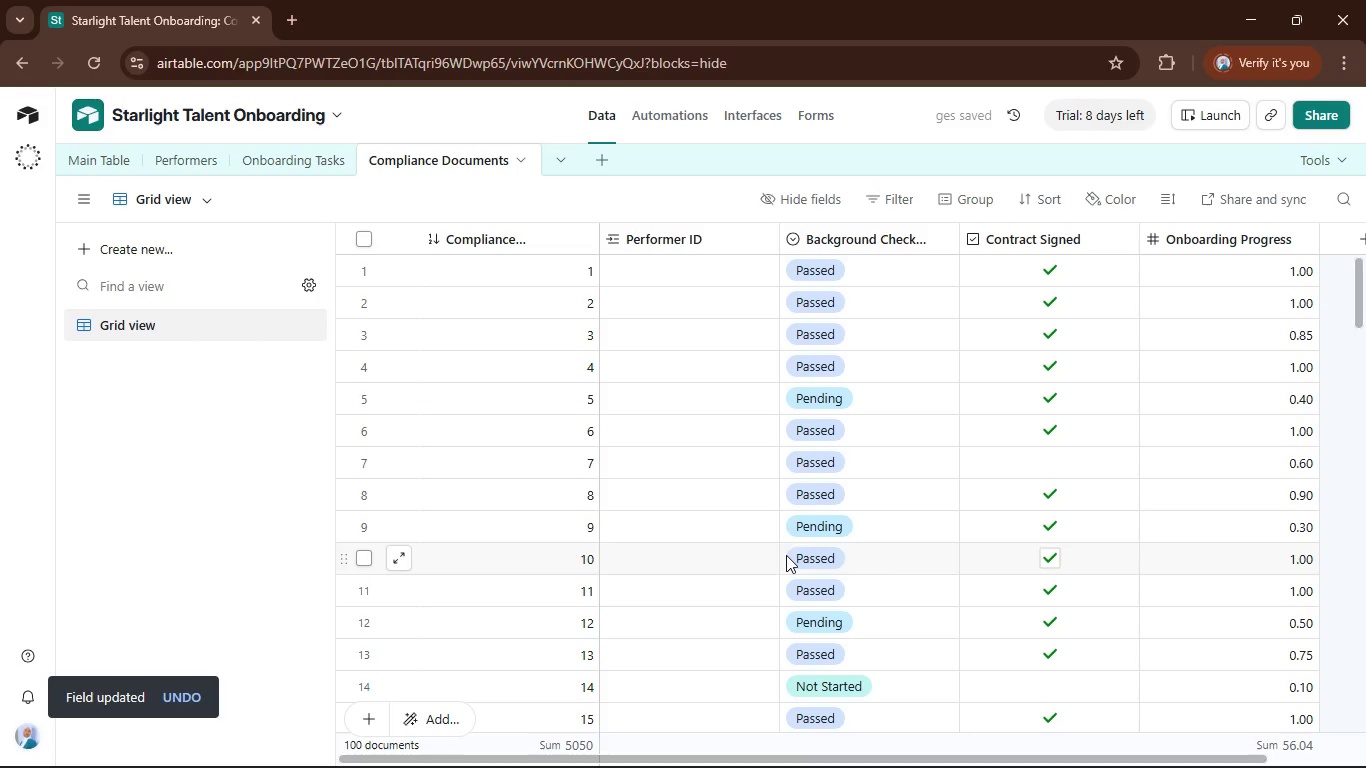 
scroll: coordinate [716, 270], scroll_direction: up, amount: 9.0
 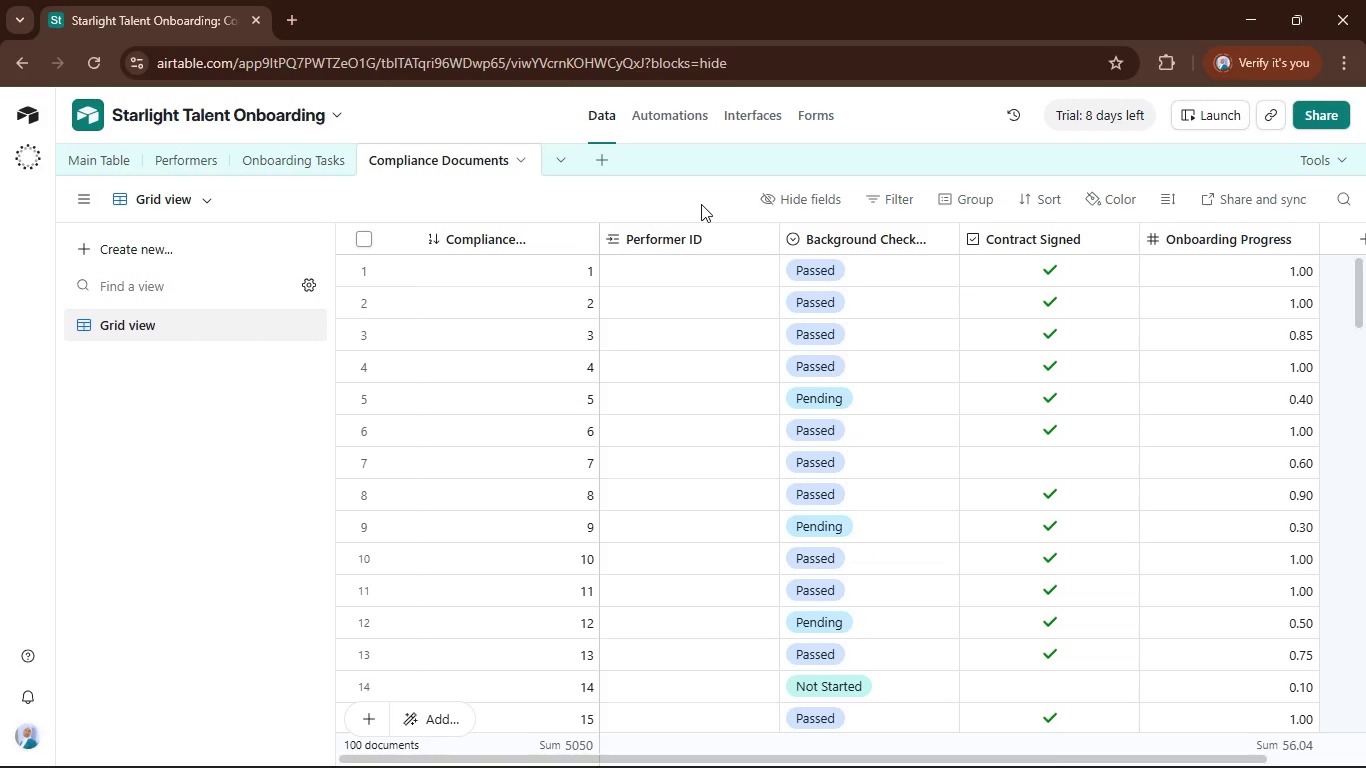 
left_click([701, 204])
 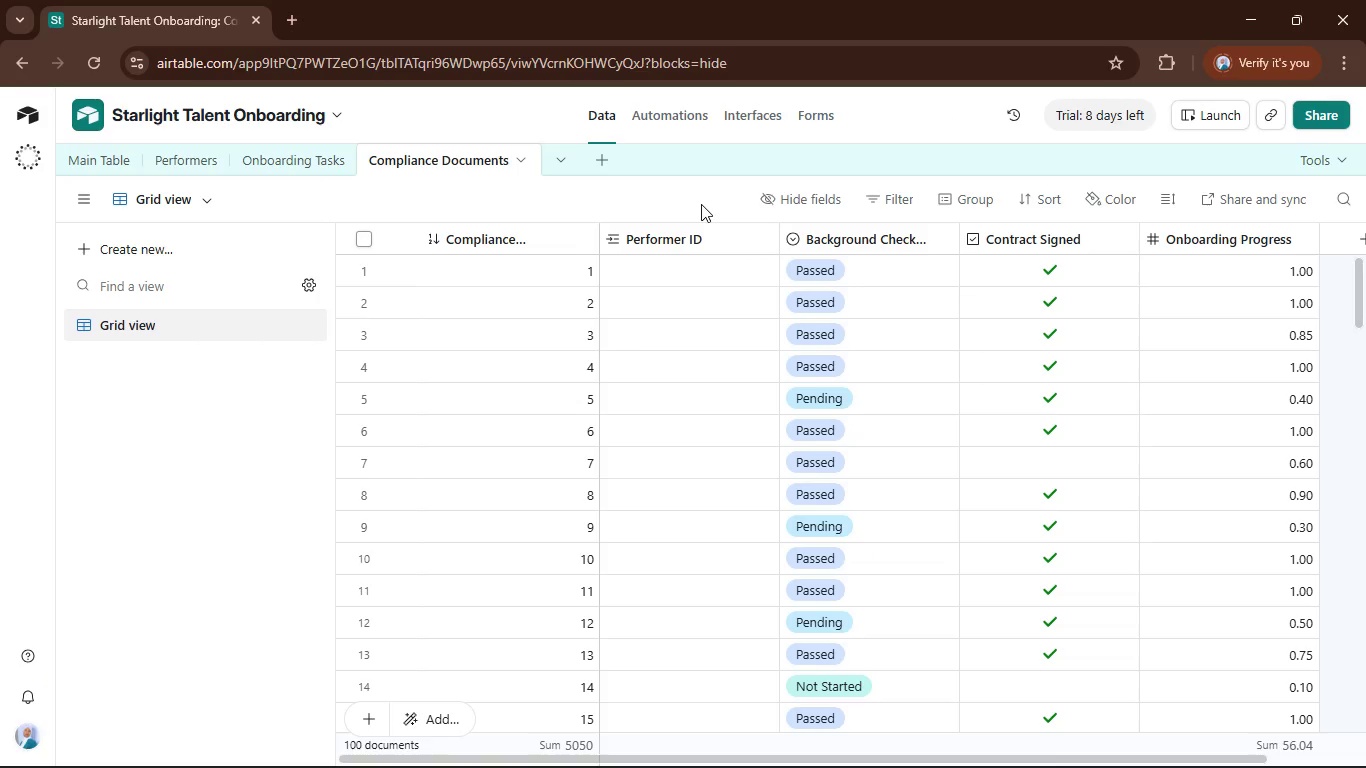 
key(Control+Z)
 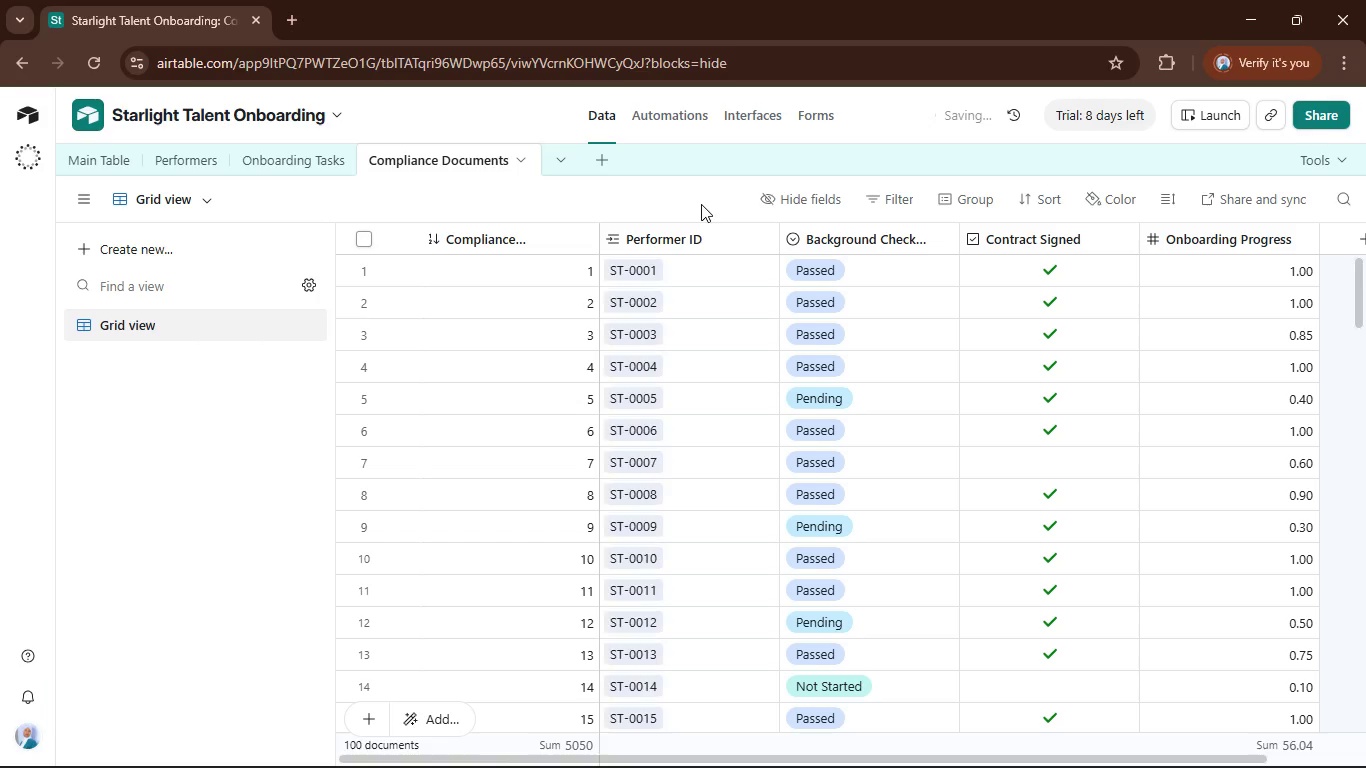 
key(Control+Z)
 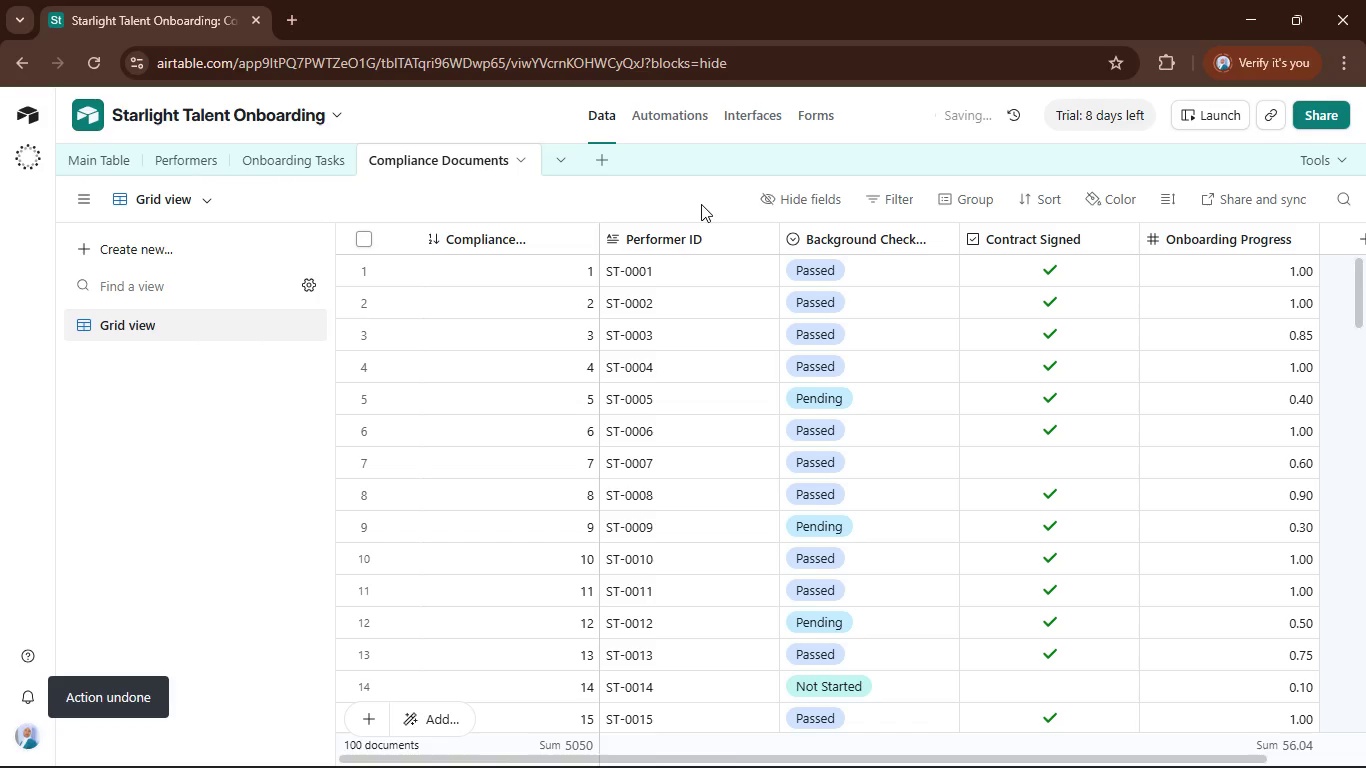 
key(Control+Z)
 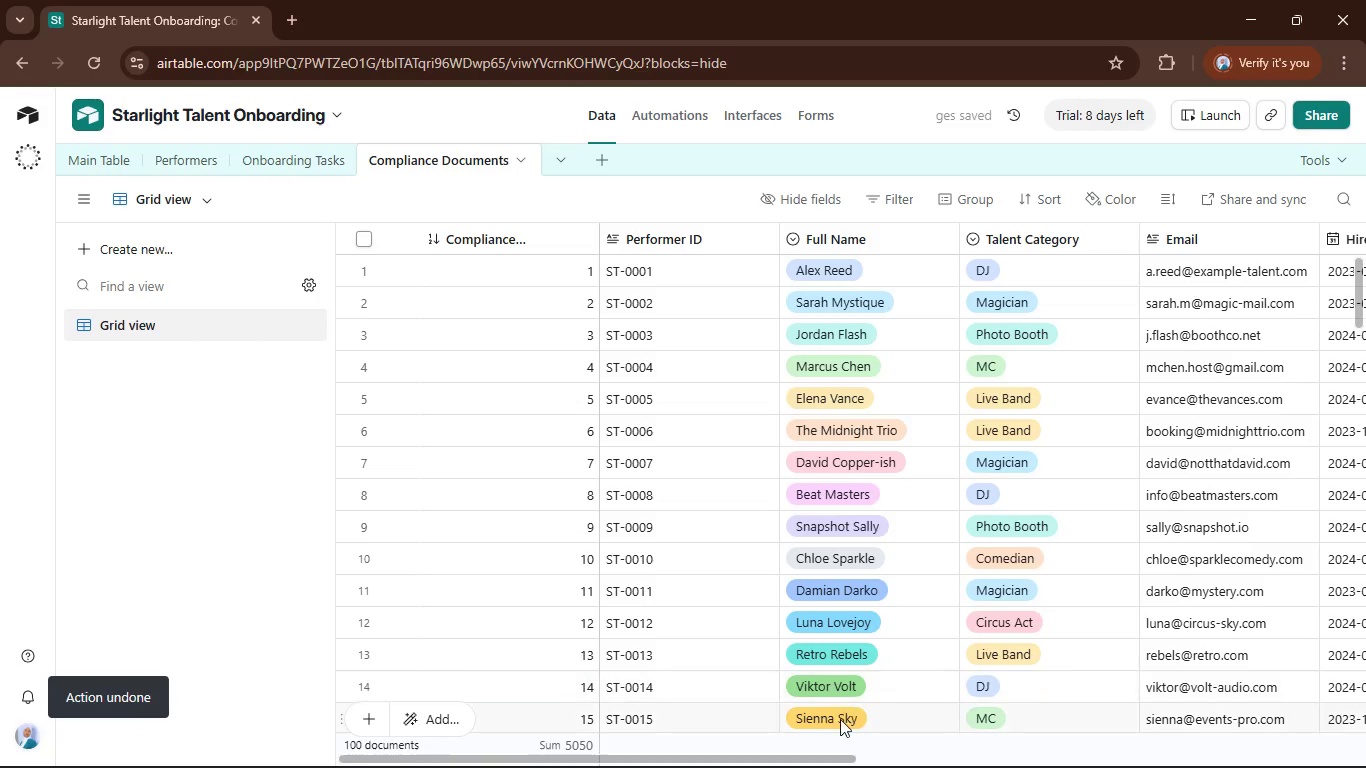 
left_click_drag(start_coordinate=[815, 755], to_coordinate=[706, 763])
 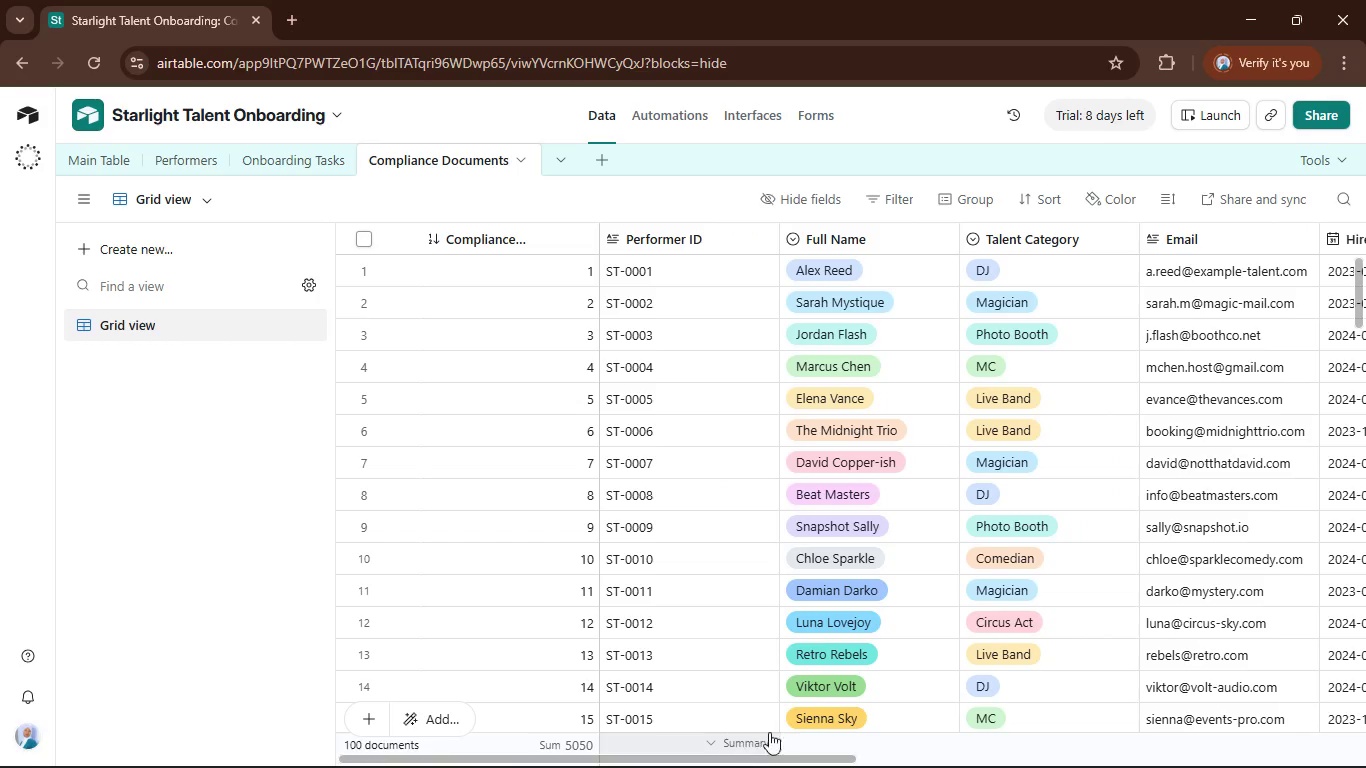 
left_click([706, 763])
 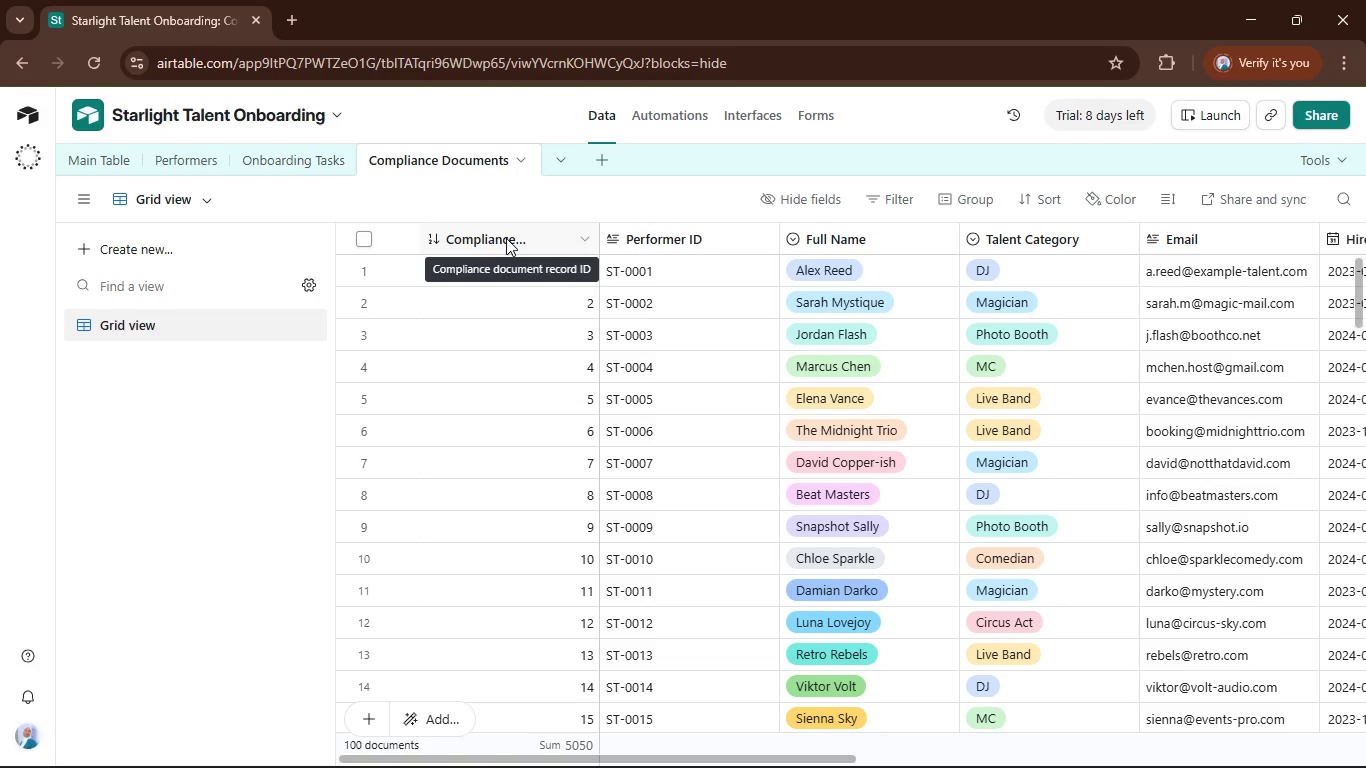 
wait(27.7)
 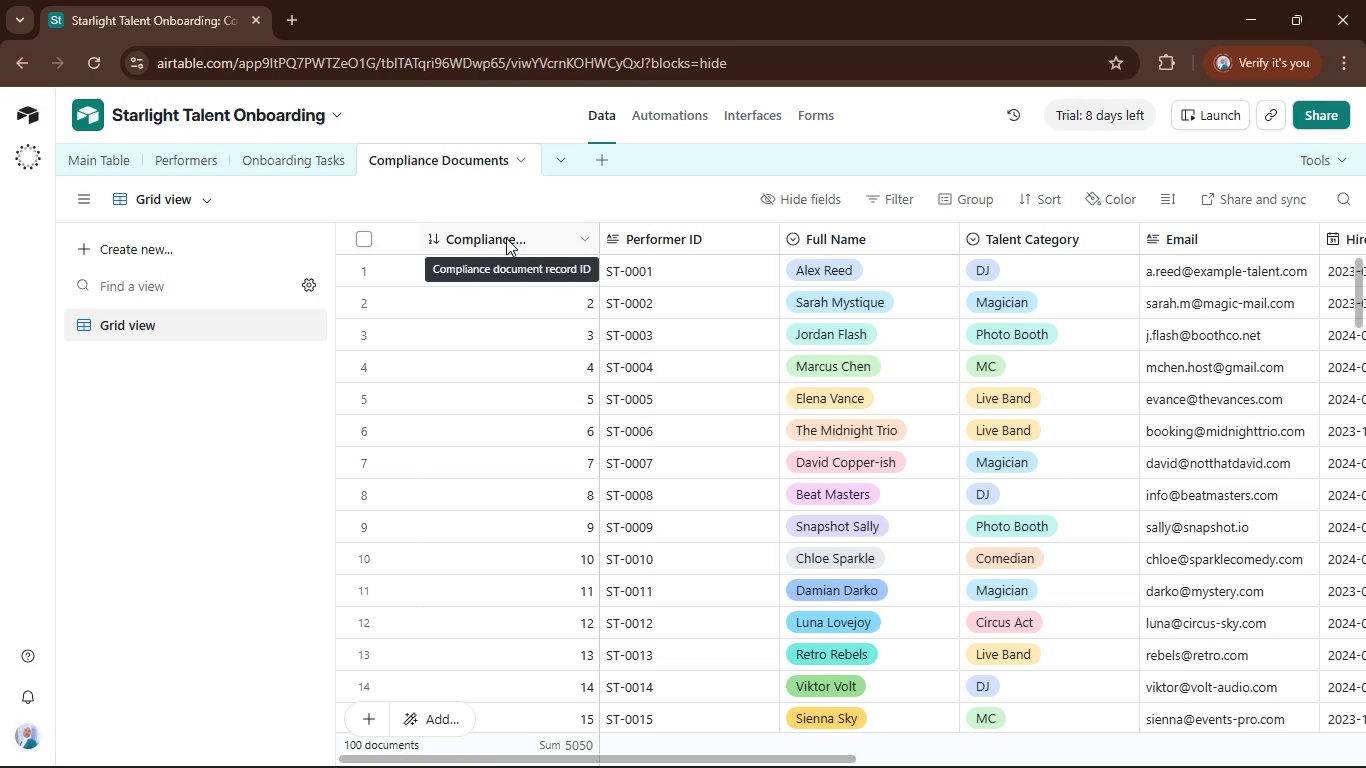 
left_click([835, 236])
 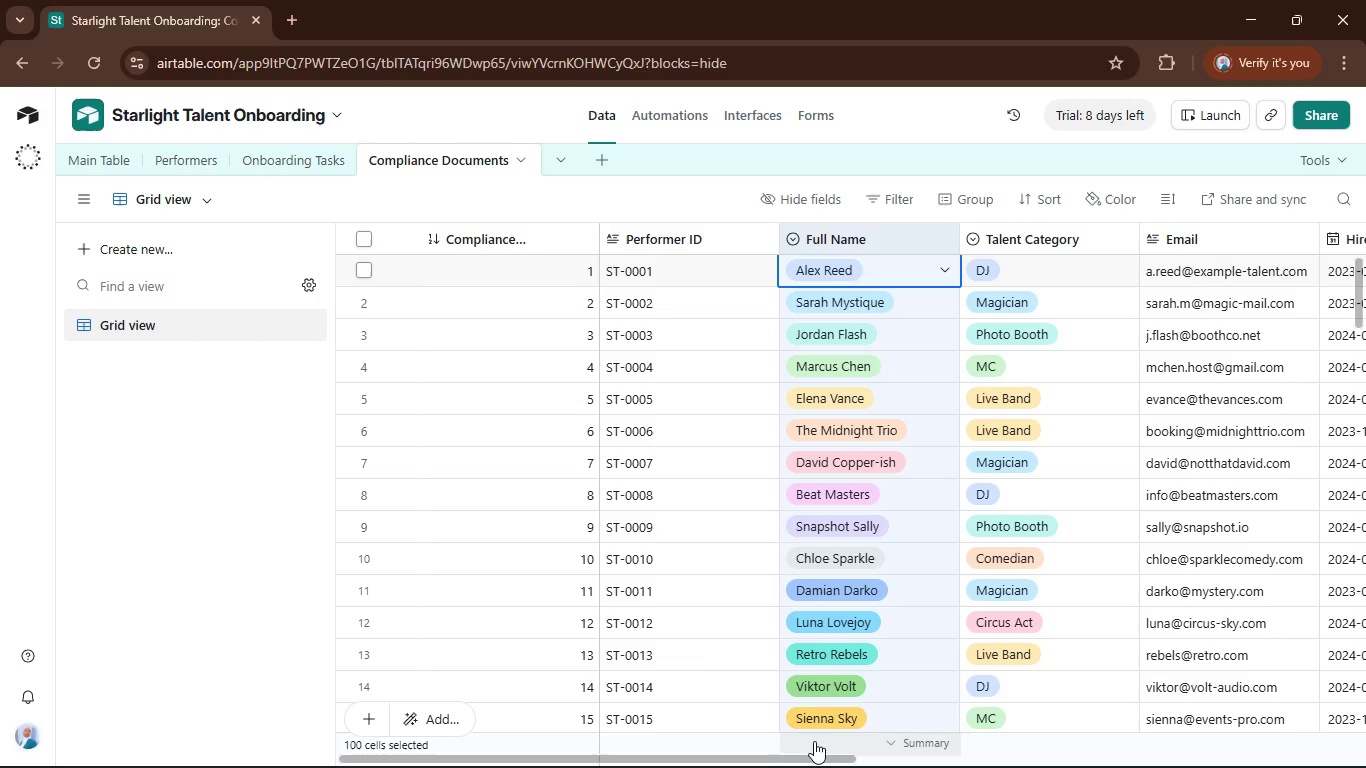 
left_click_drag(start_coordinate=[809, 758], to_coordinate=[1154, 767])
 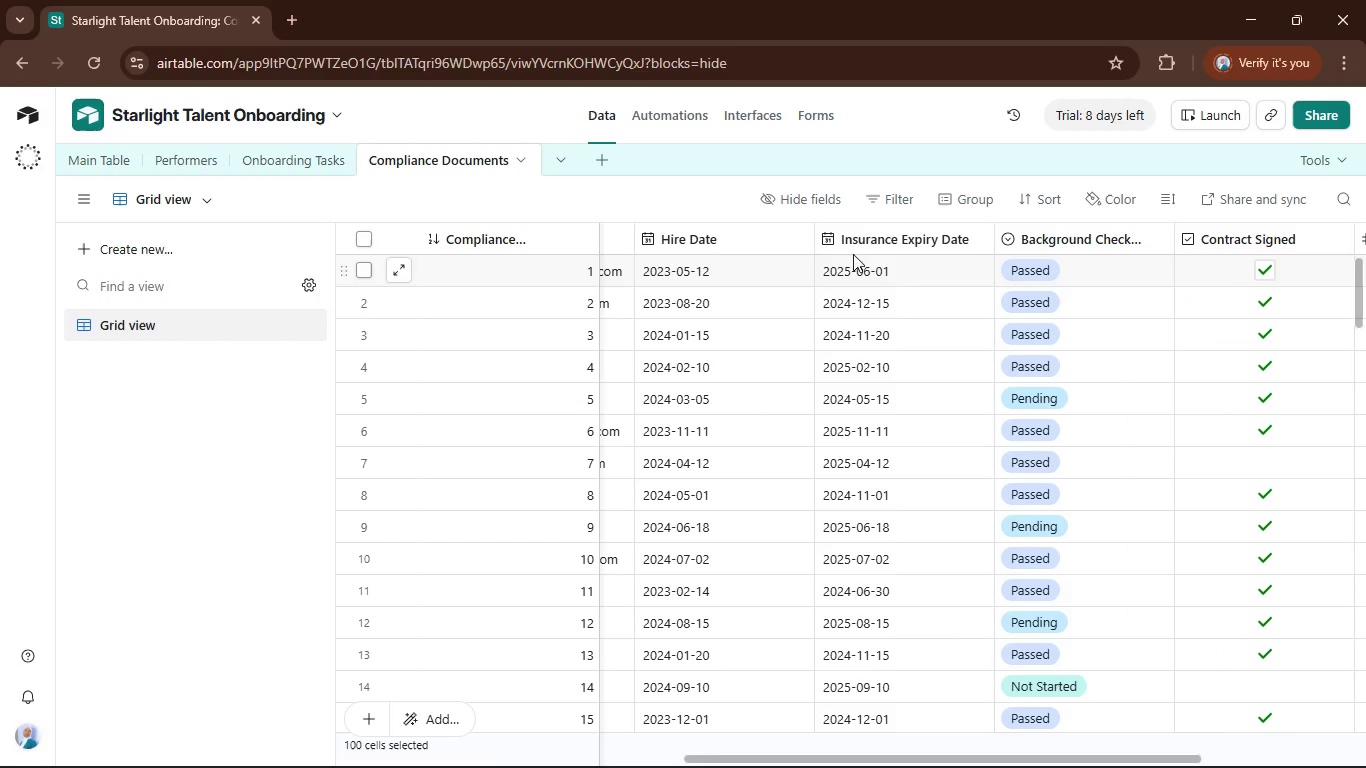 
hold_key(key=ControlLeft, duration=0.8)
hold_key(key=ShiftLeft, duration=0.5)
left_click([868, 234])
 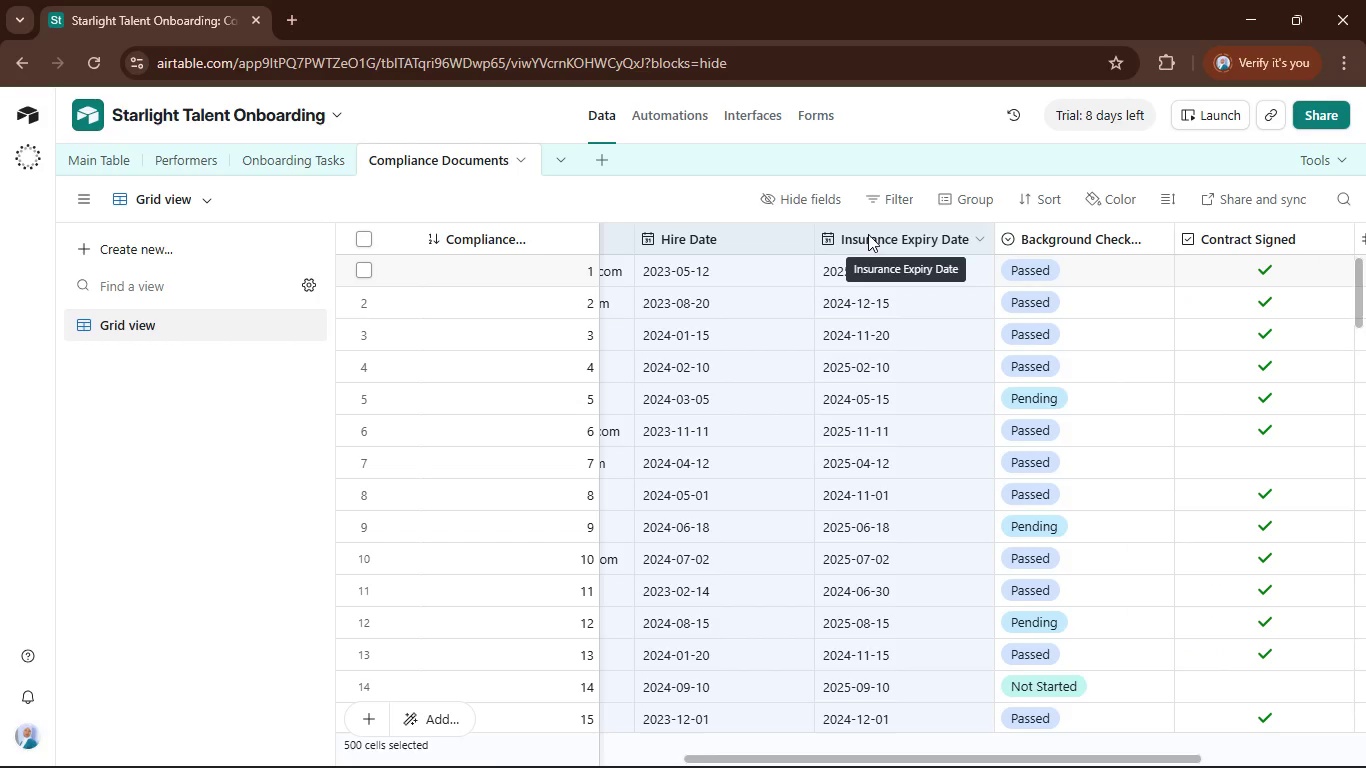 
right_click([868, 234])
 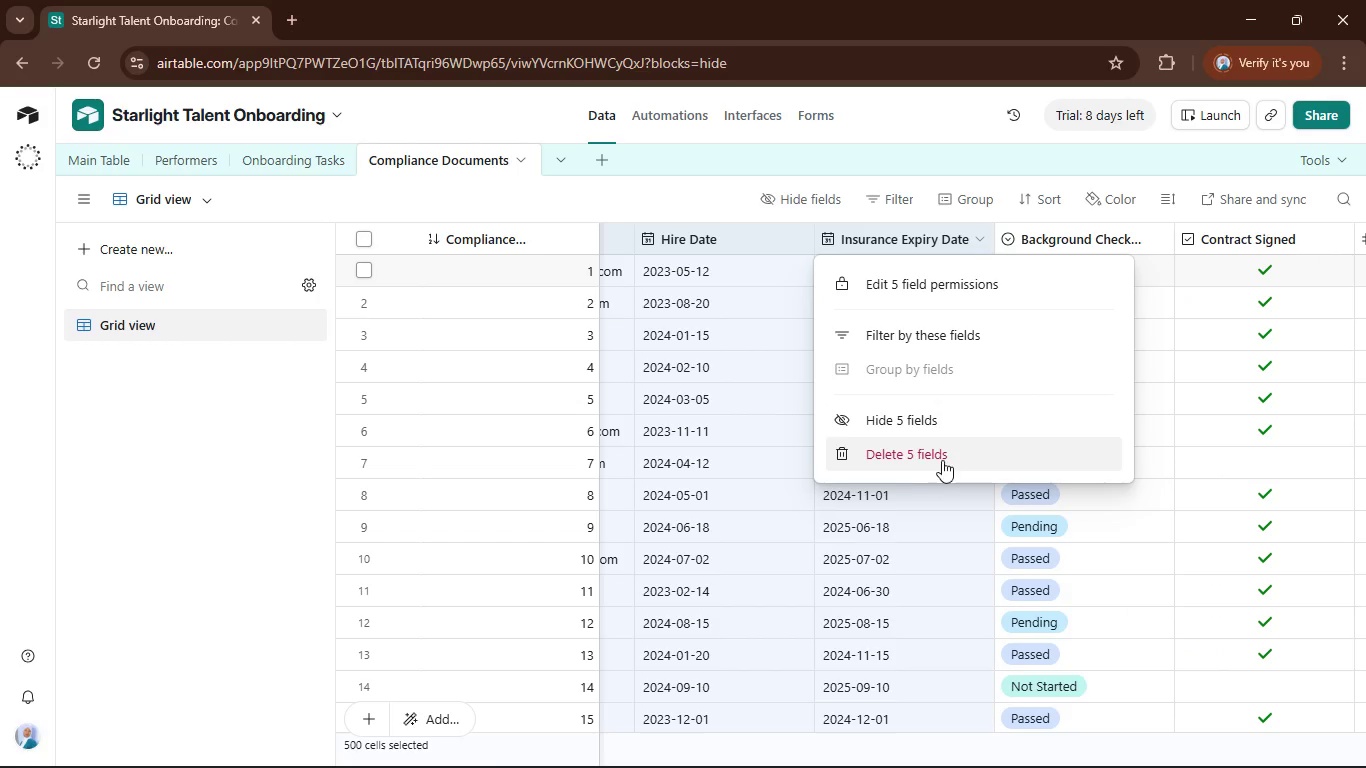 
left_click([941, 456])
 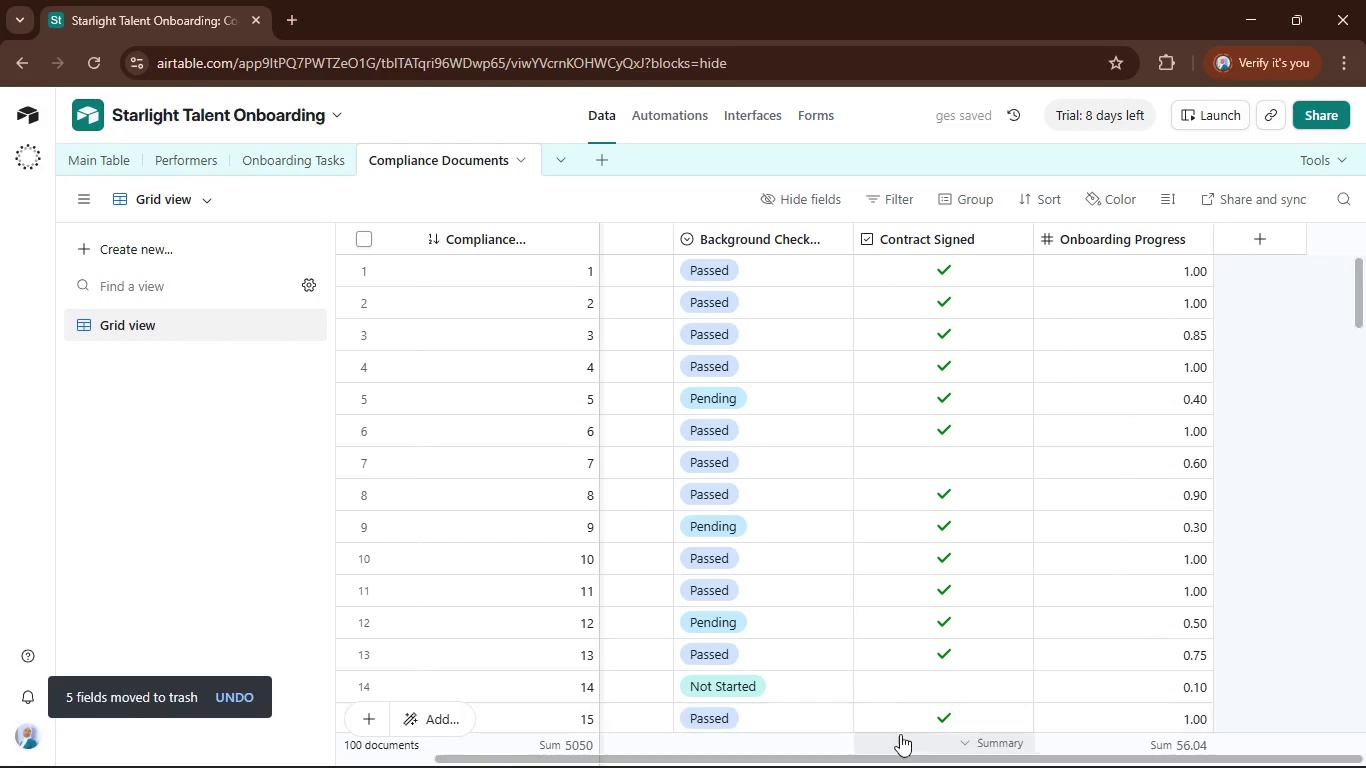 
left_click_drag(start_coordinate=[919, 756], to_coordinate=[667, 767])
 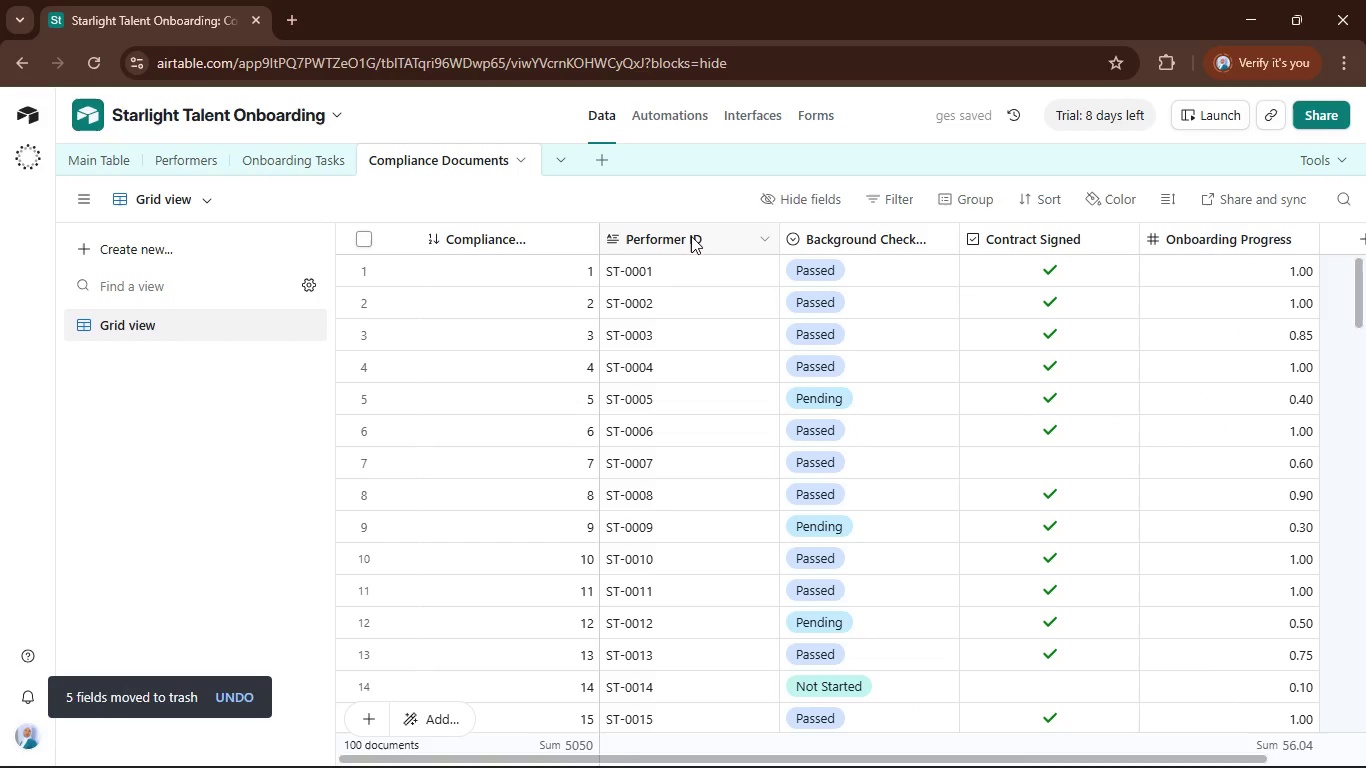 
left_click([691, 236])
 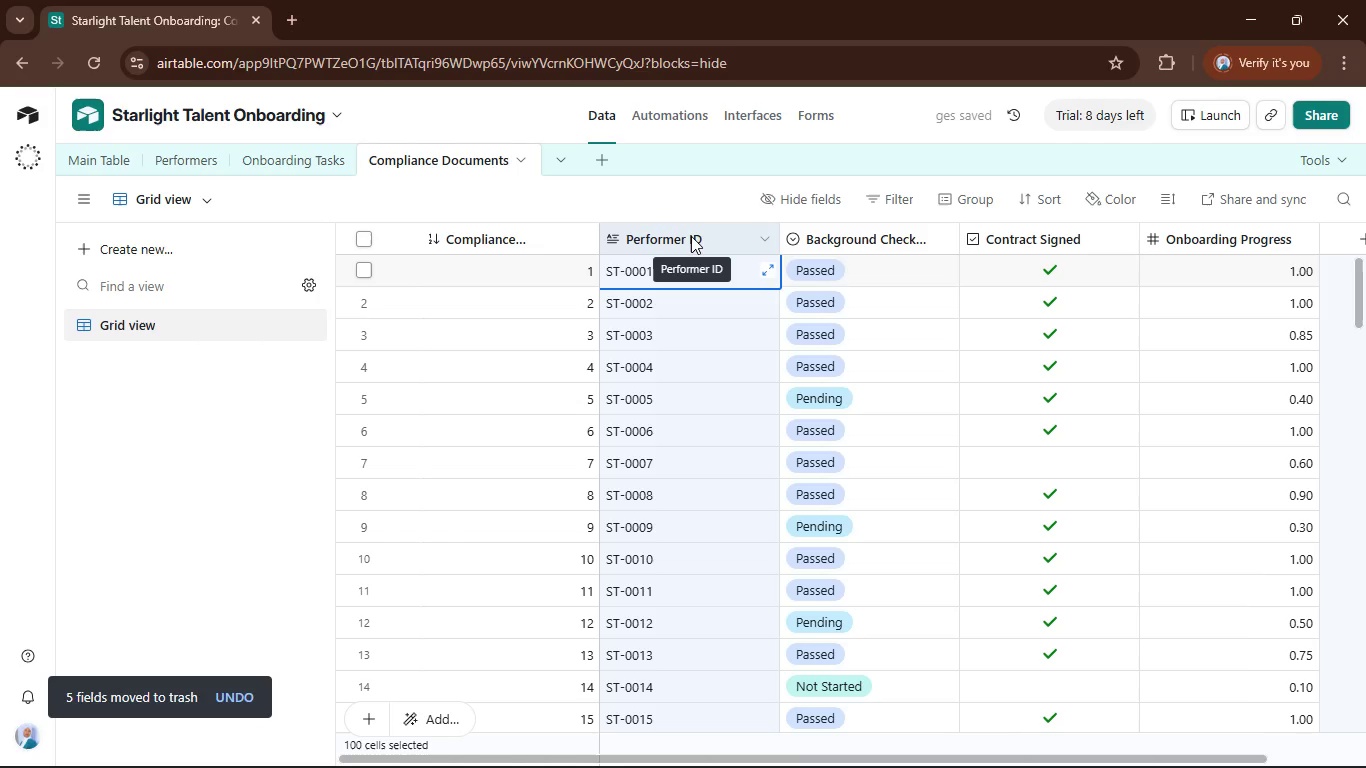 
double_click([691, 236])
 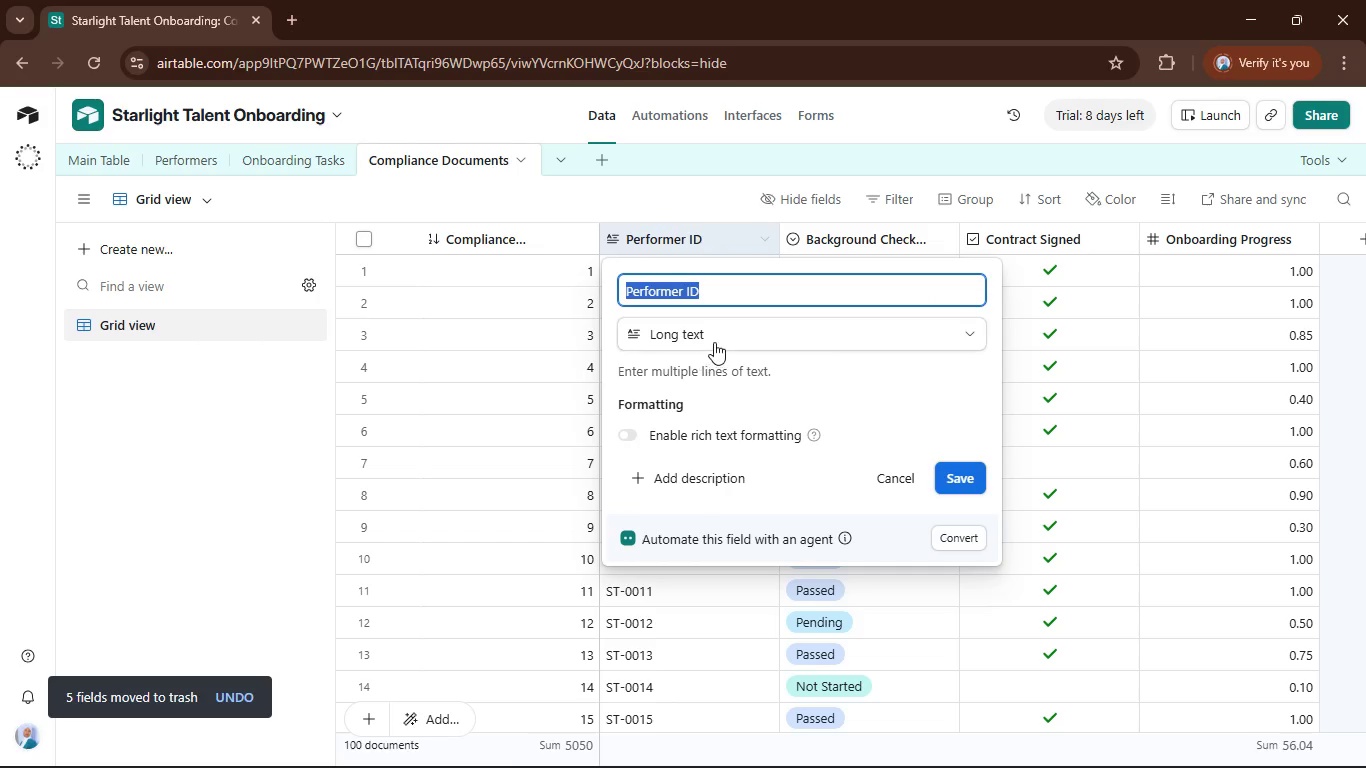 
left_click([714, 342])
 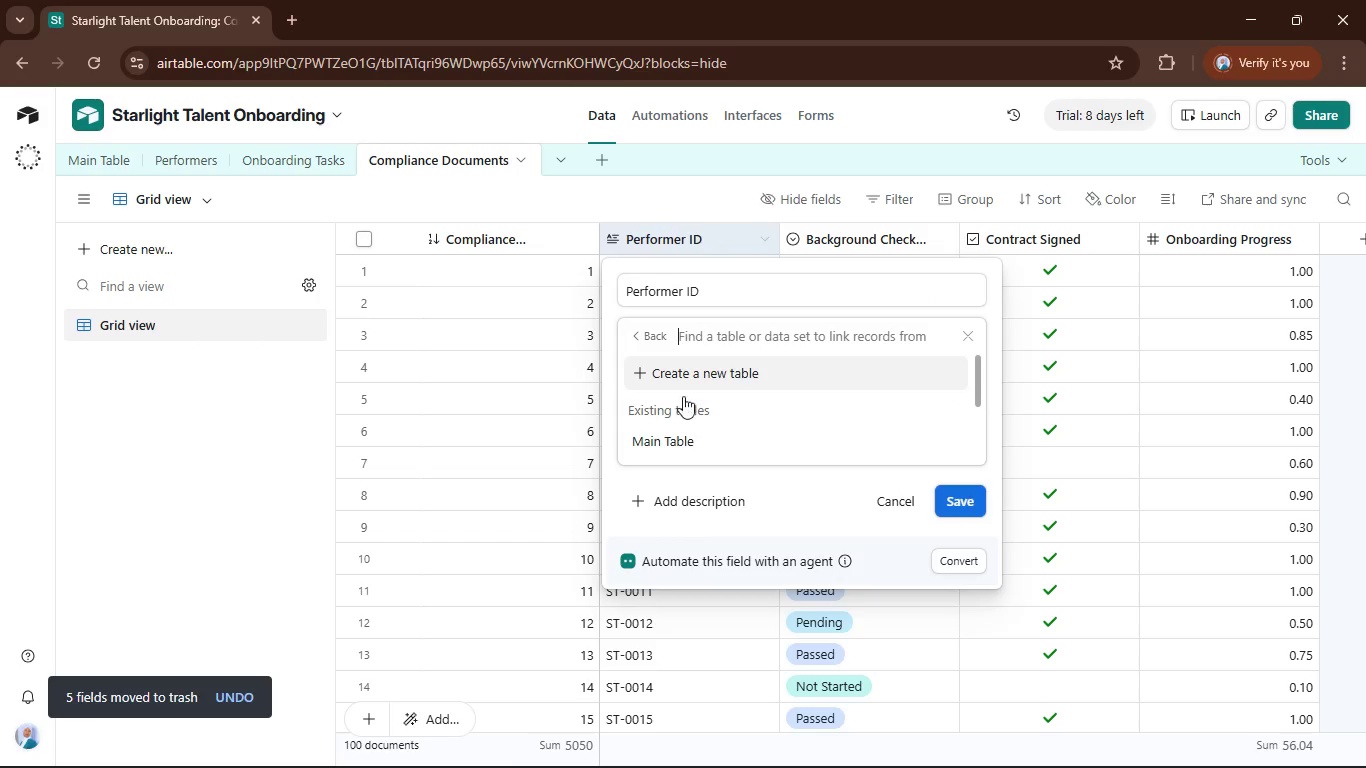 
scroll: coordinate [716, 399], scroll_direction: down, amount: 2.0
 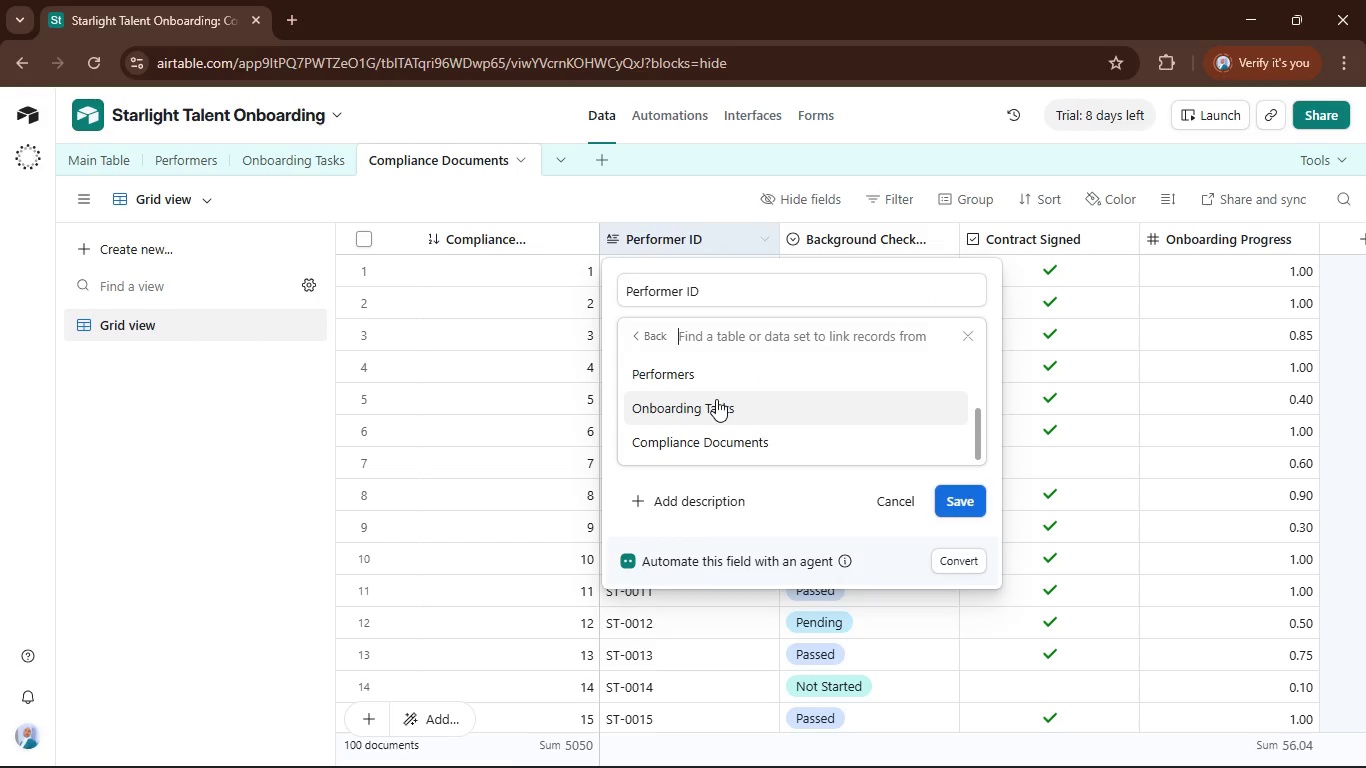 
scroll: coordinate [716, 399], scroll_direction: up, amount: 1.0
 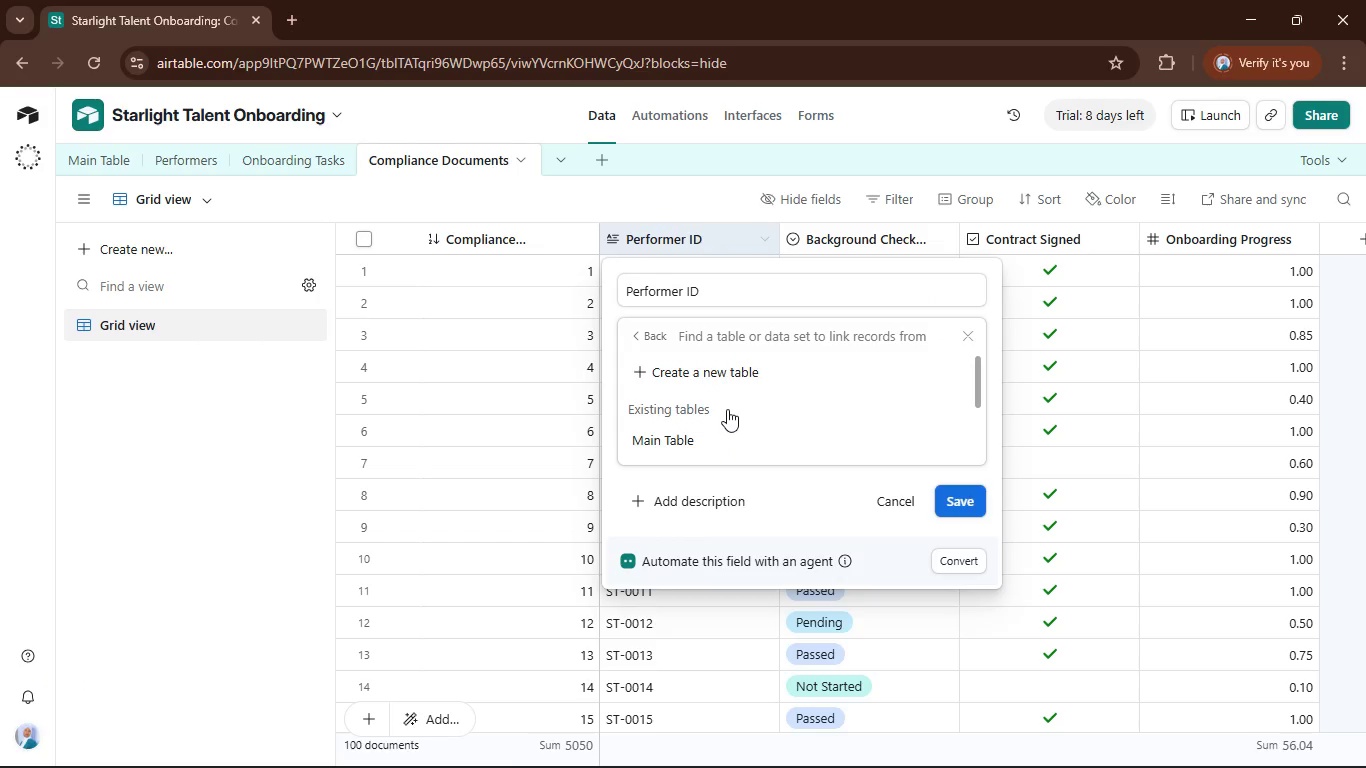 
scroll: coordinate [728, 410], scroll_direction: down, amount: 1.0
 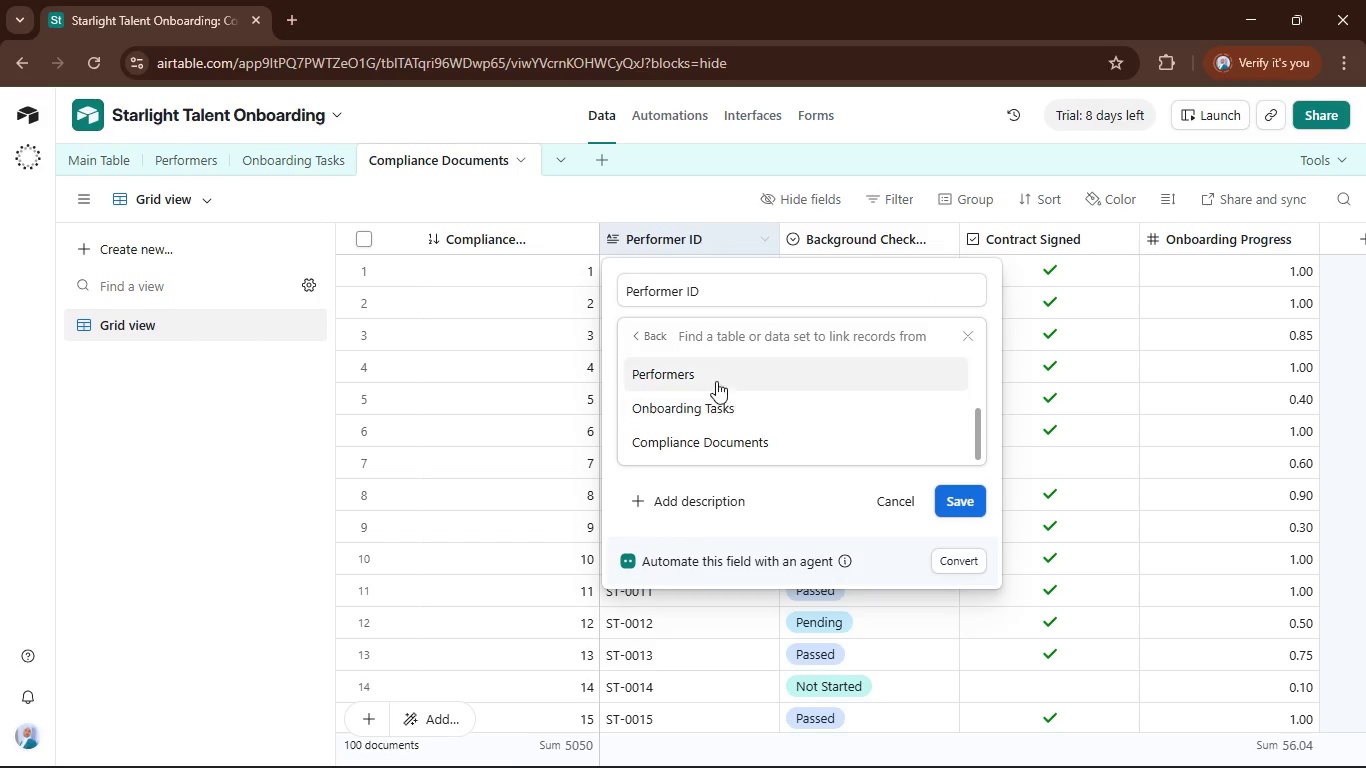 
left_click([712, 376])
 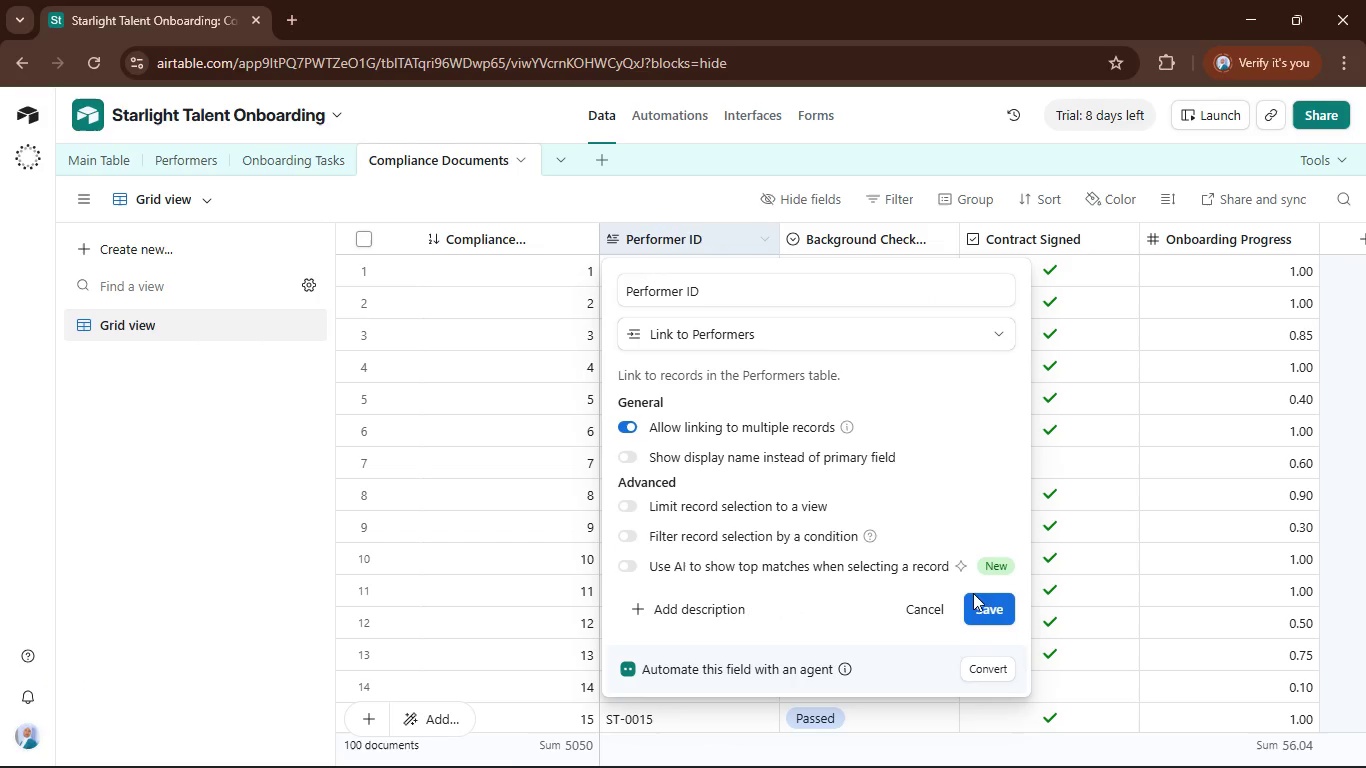 
left_click([993, 606])
 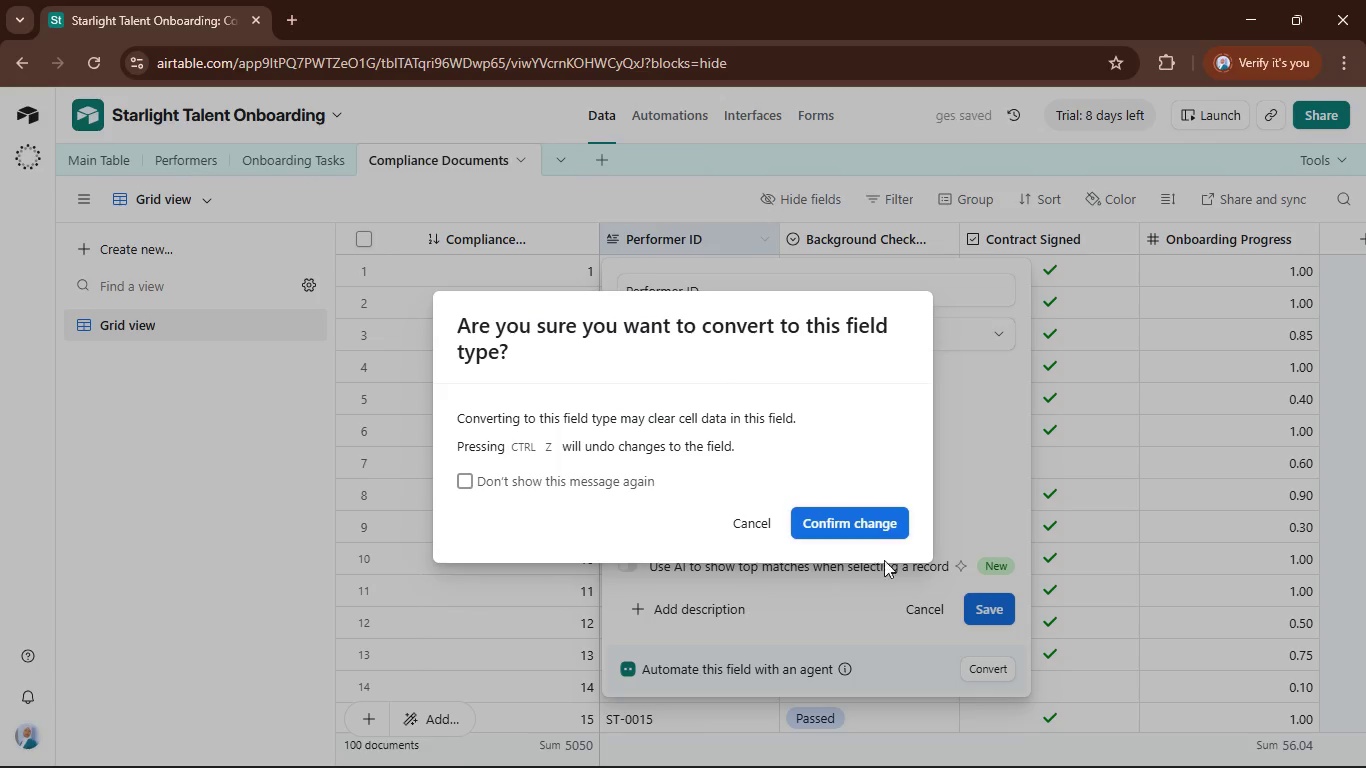 
left_click([832, 532])
 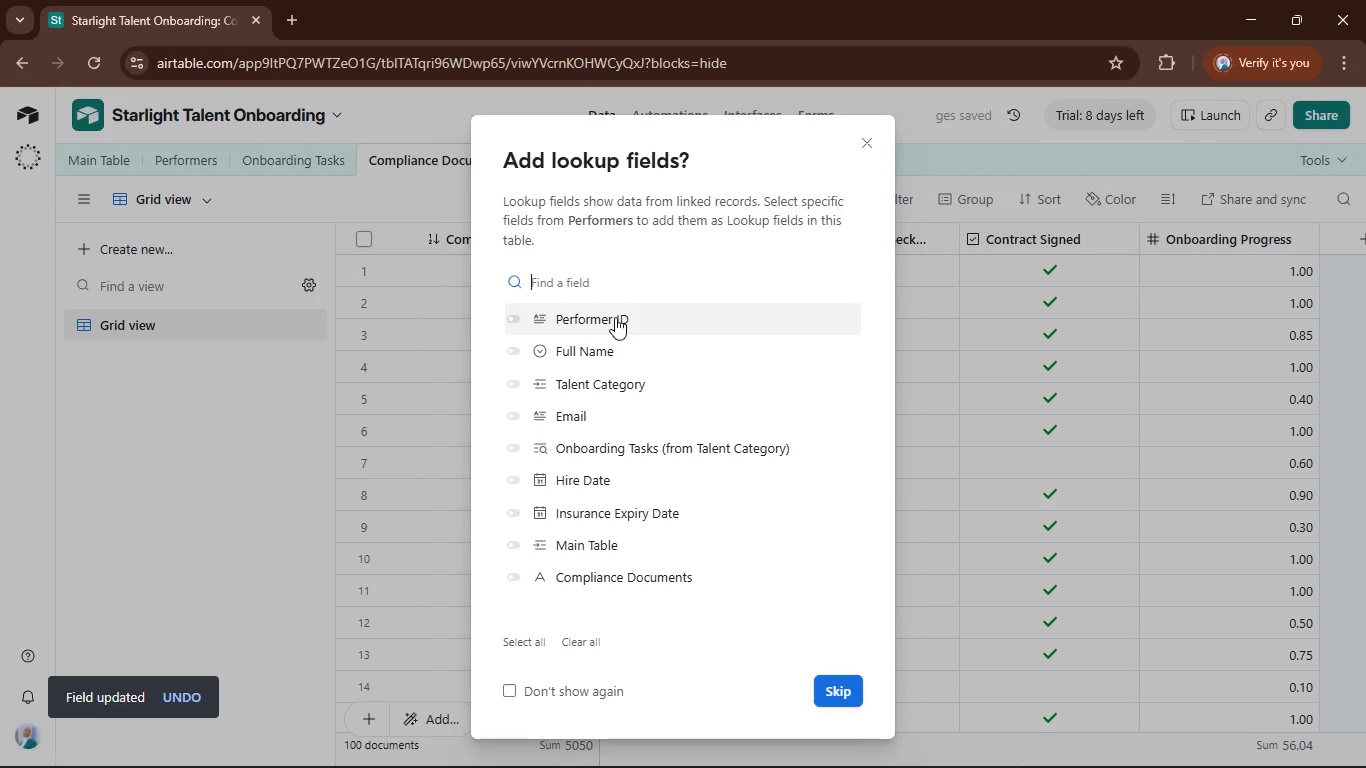 
left_click([850, 687])
 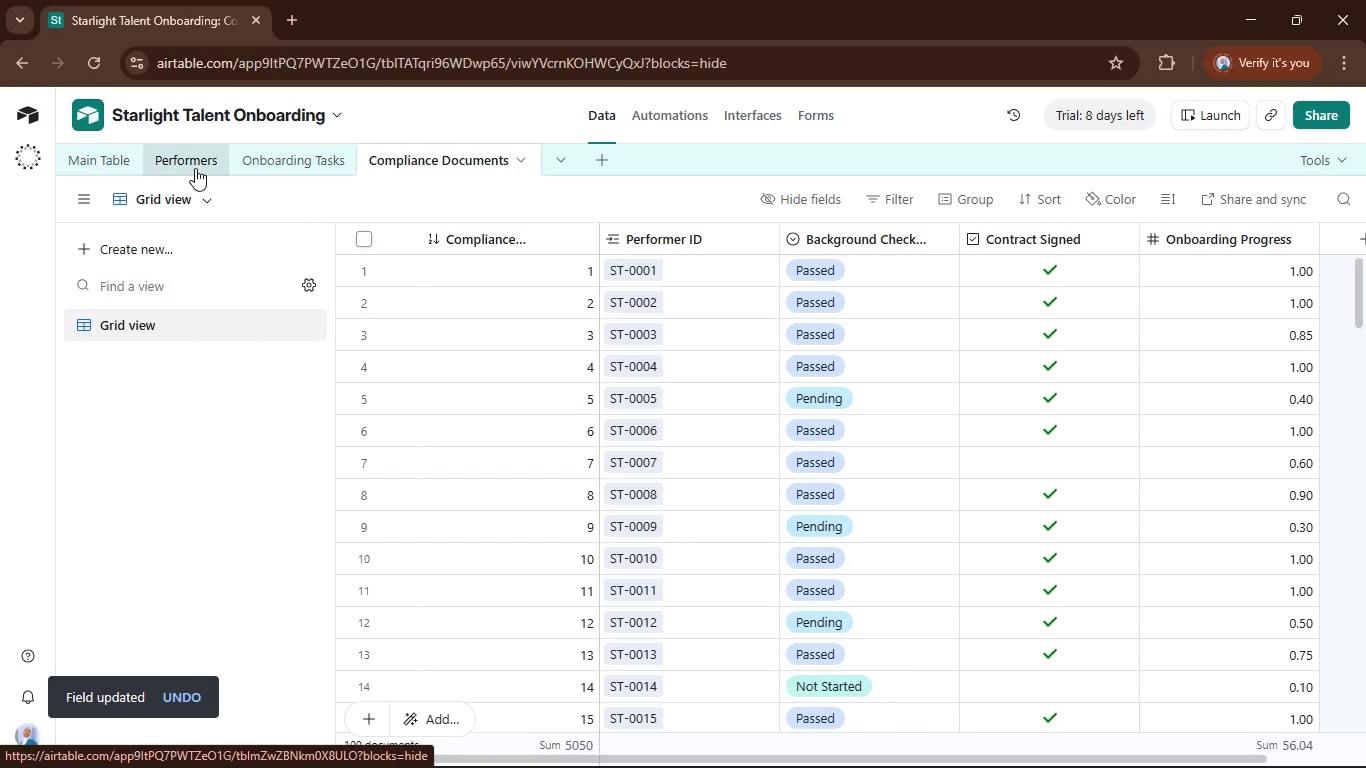 
left_click([195, 168])
 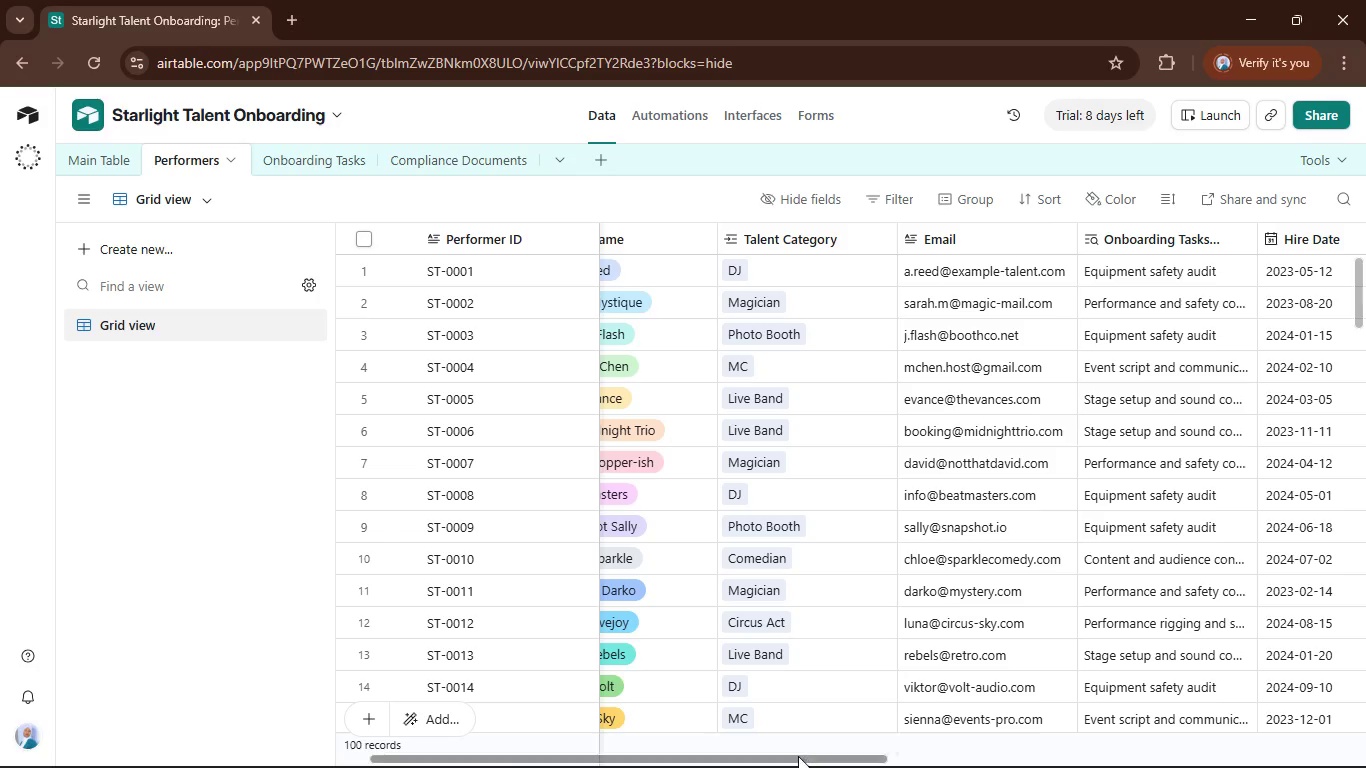 
left_click_drag(start_coordinate=[798, 756], to_coordinate=[1299, 723])
 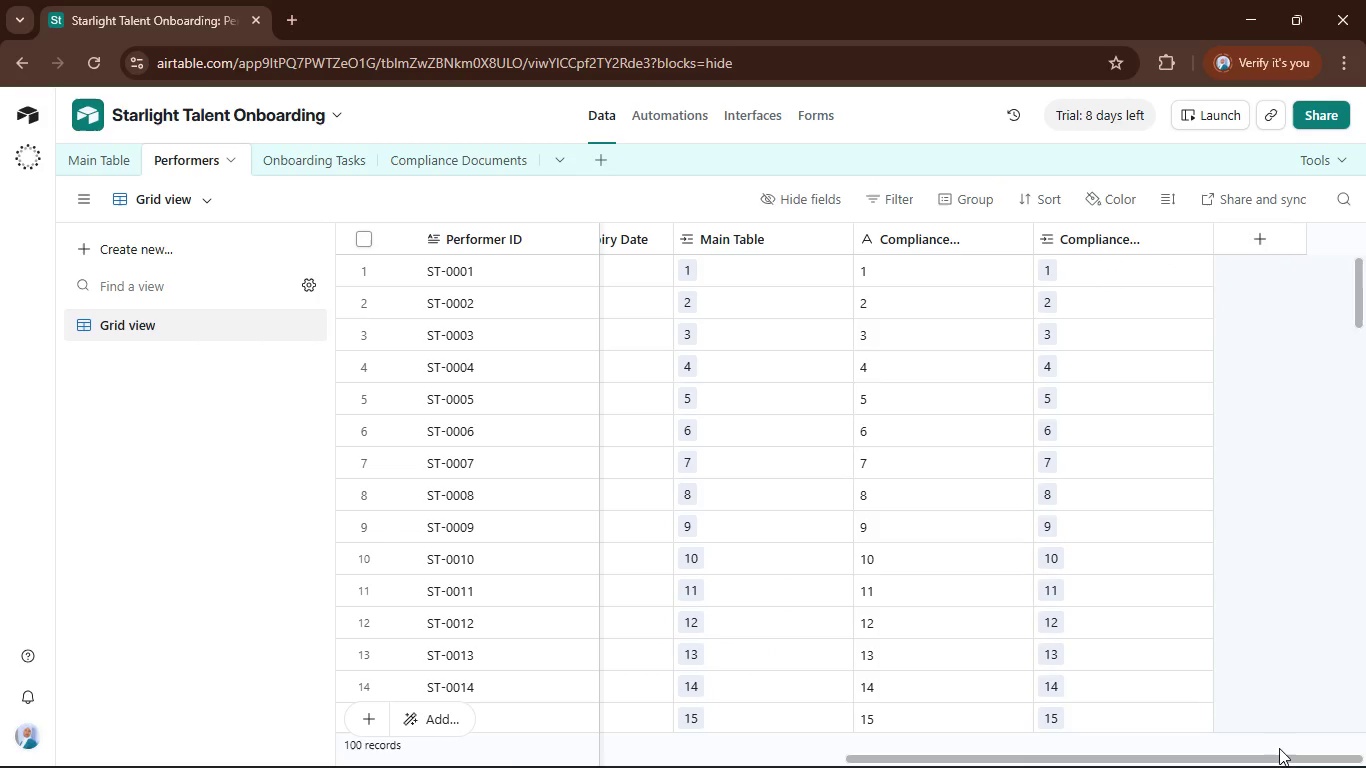 
left_click_drag(start_coordinate=[1283, 746], to_coordinate=[1218, 767])
 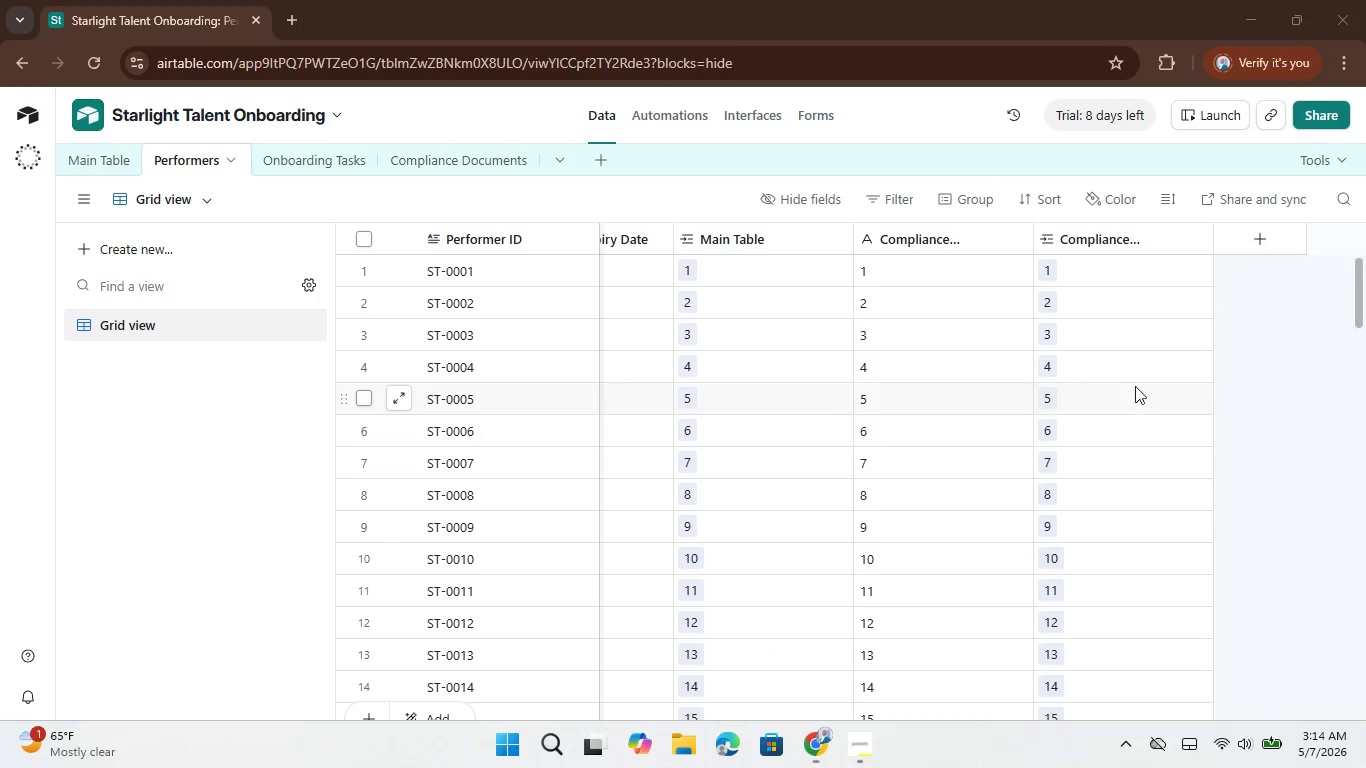 
left_click([1218, 767])
 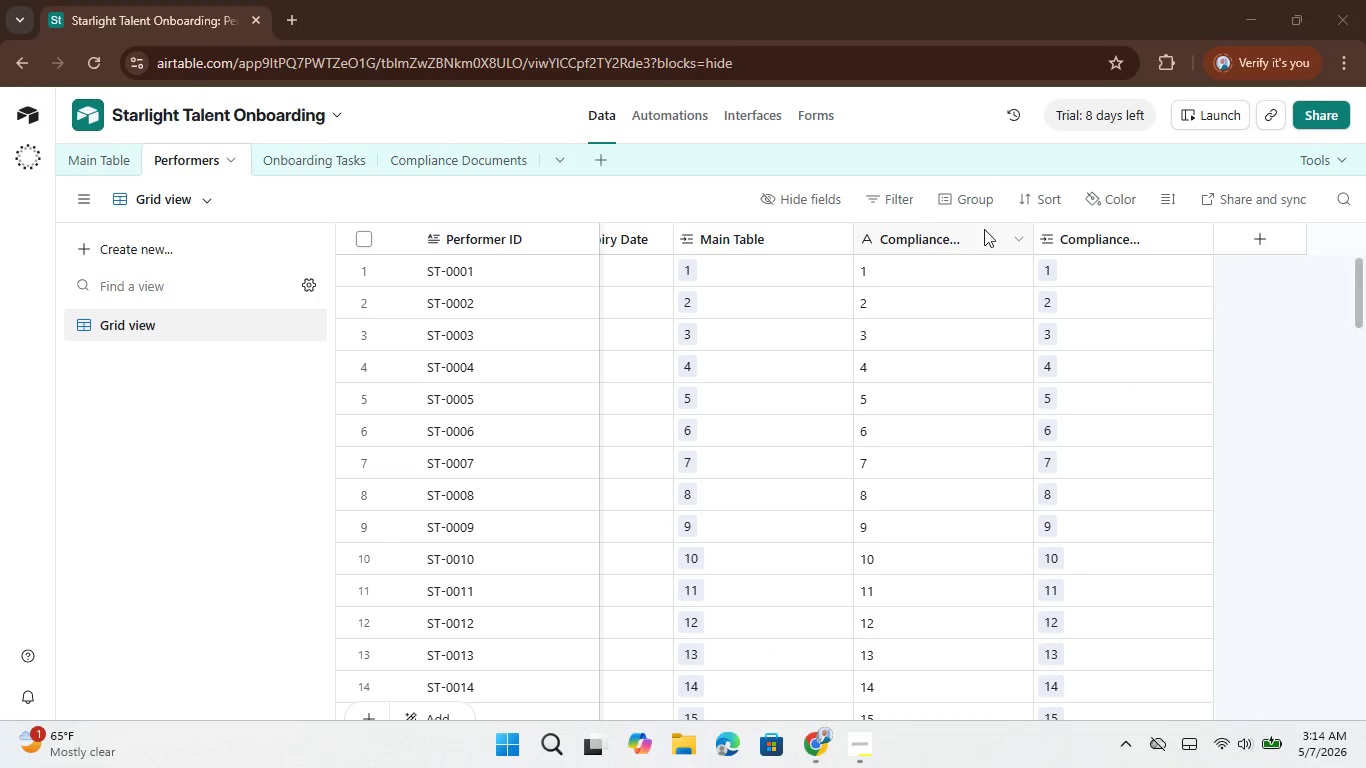 
left_click([920, 231])
 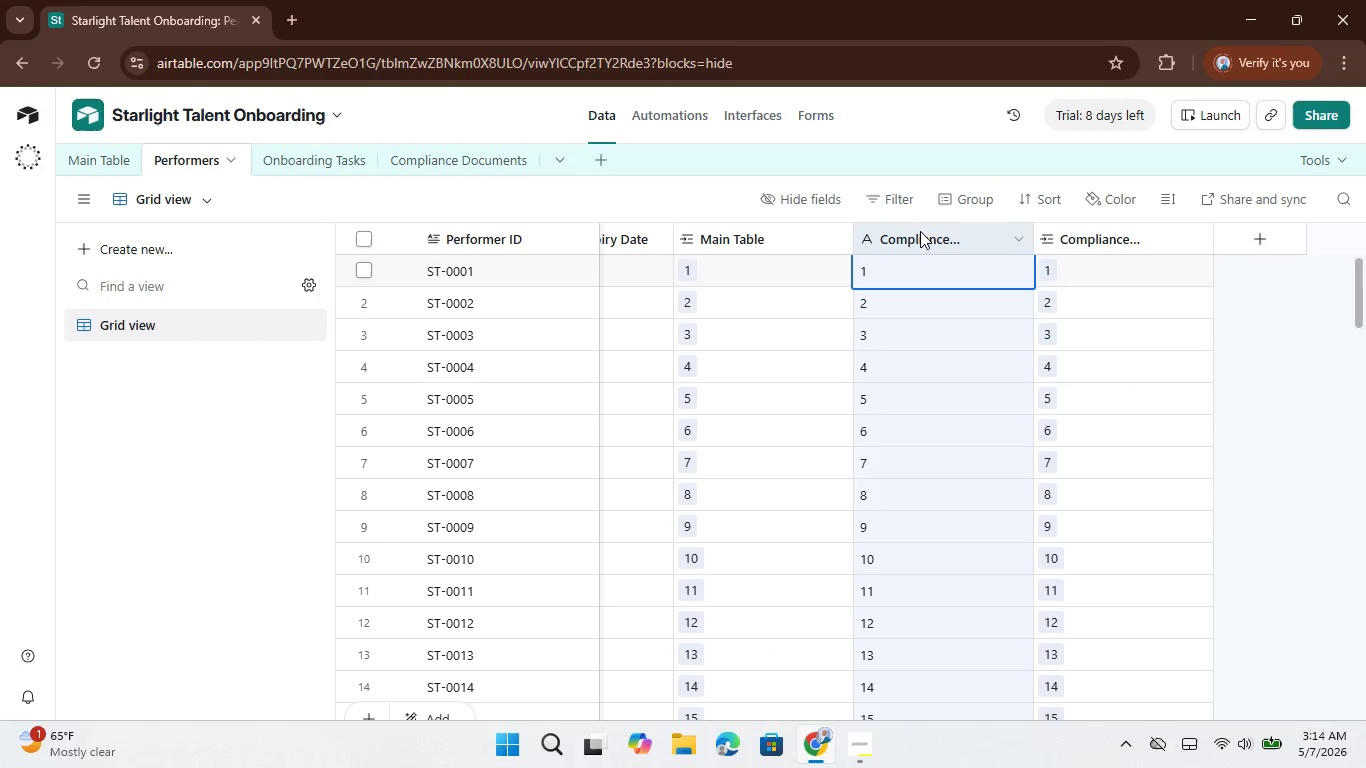 
right_click([920, 231])
 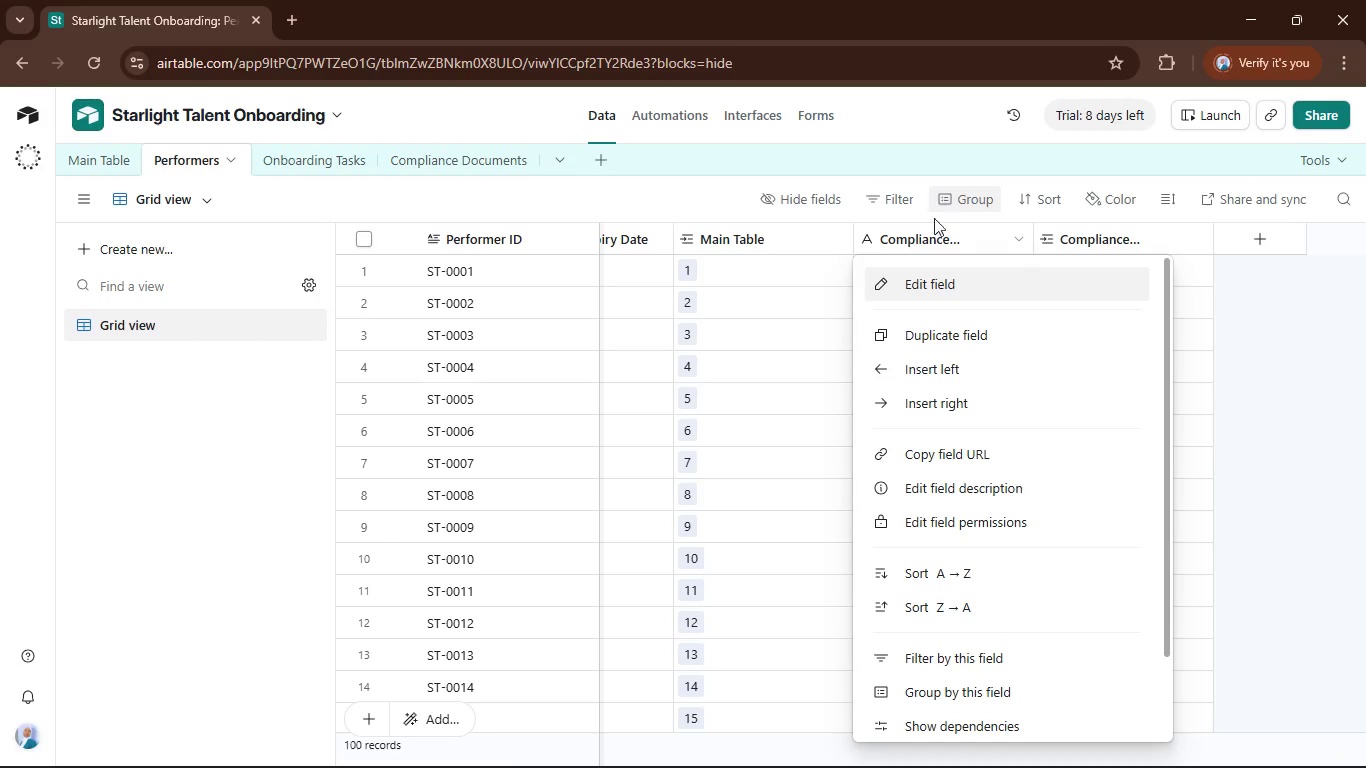 
left_click([938, 242])
 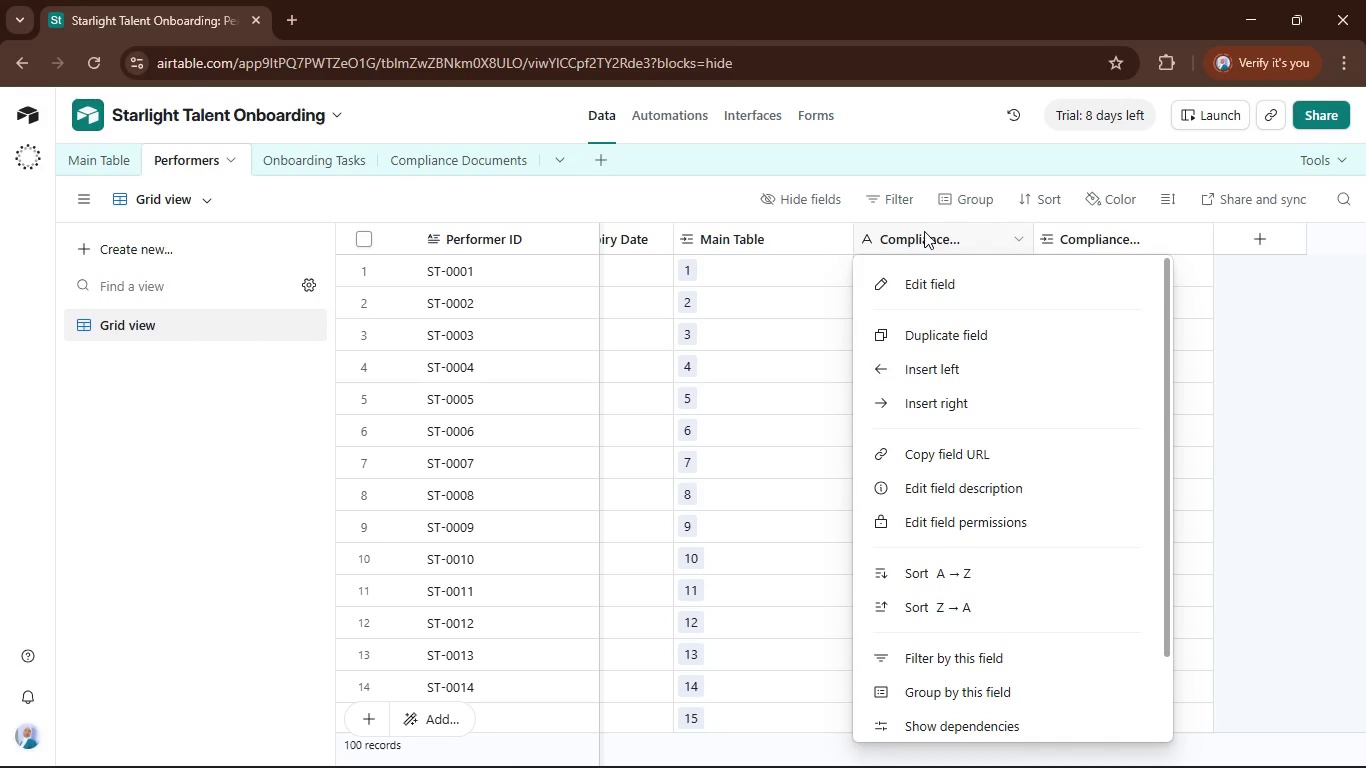 
left_click([924, 231])
 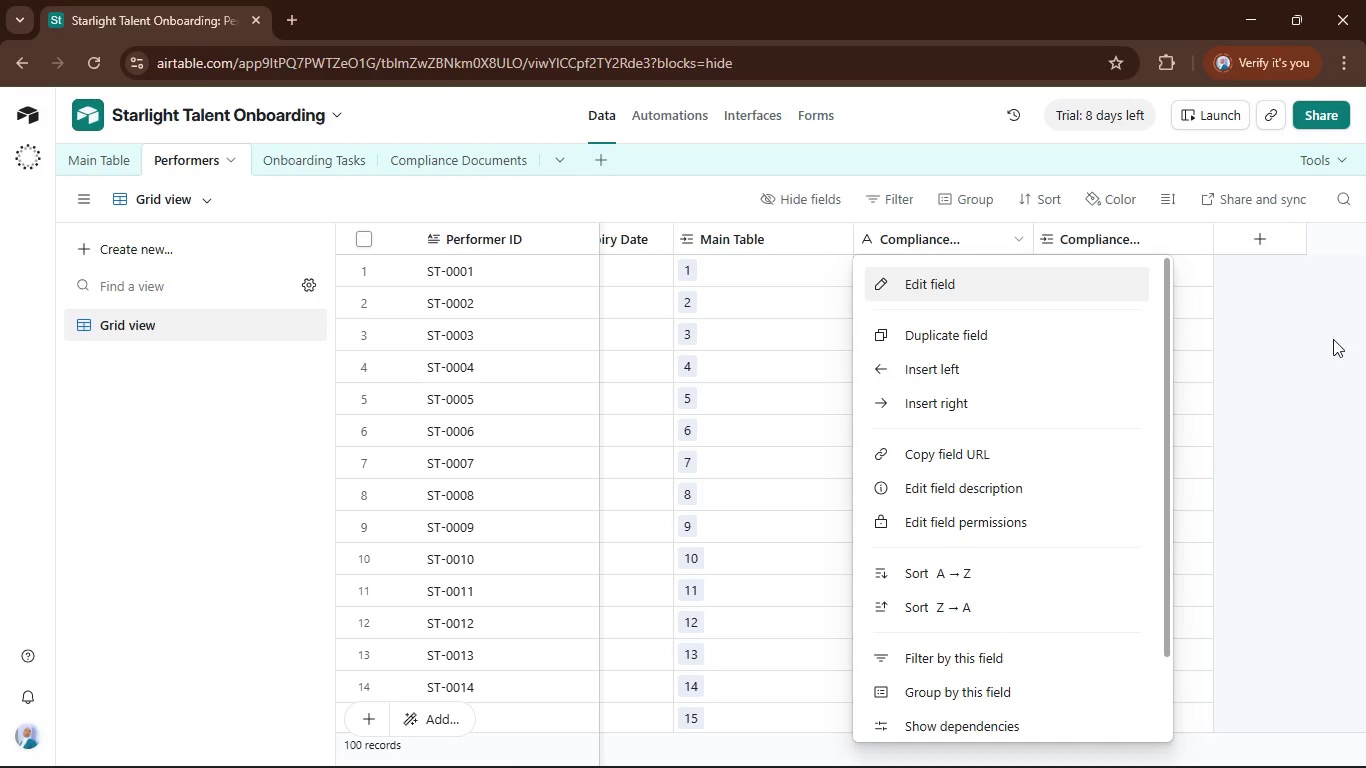 
left_click([1339, 343])
 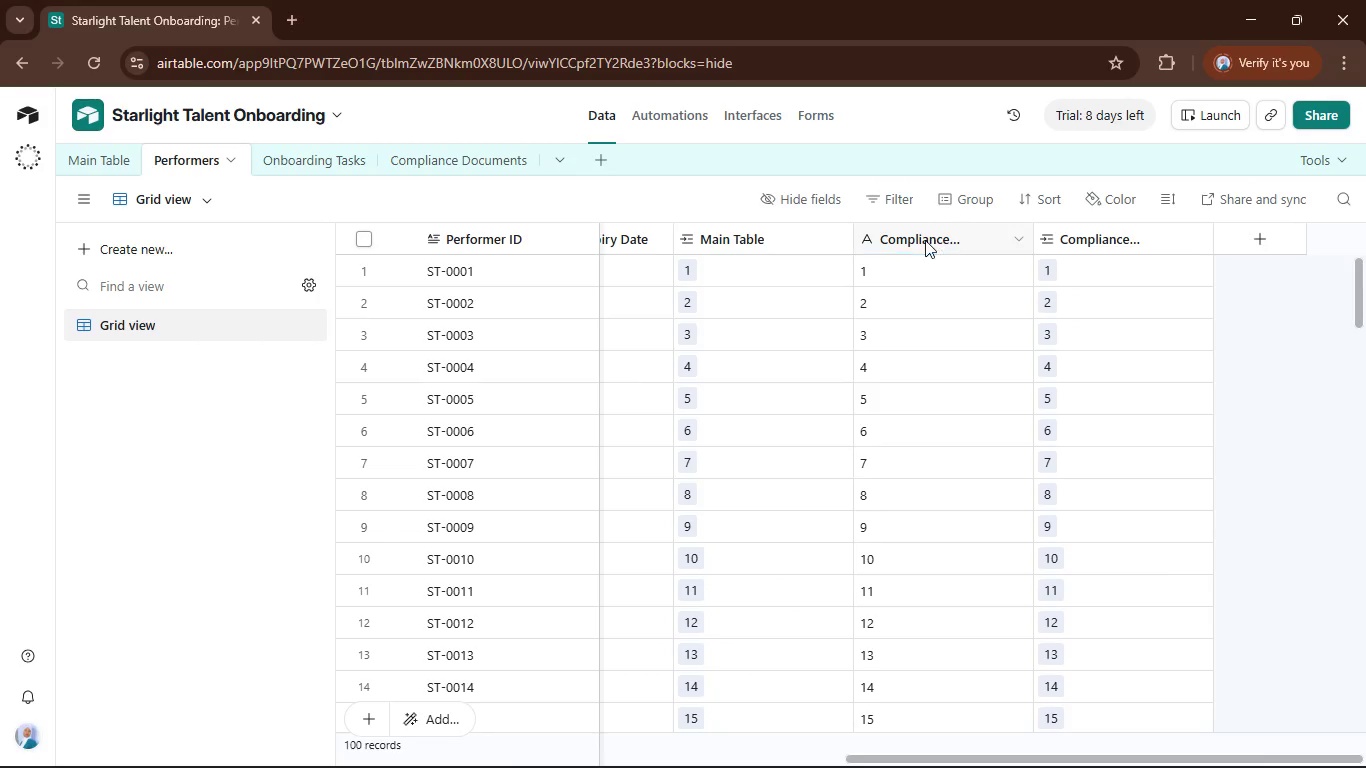 
left_click([925, 240])
 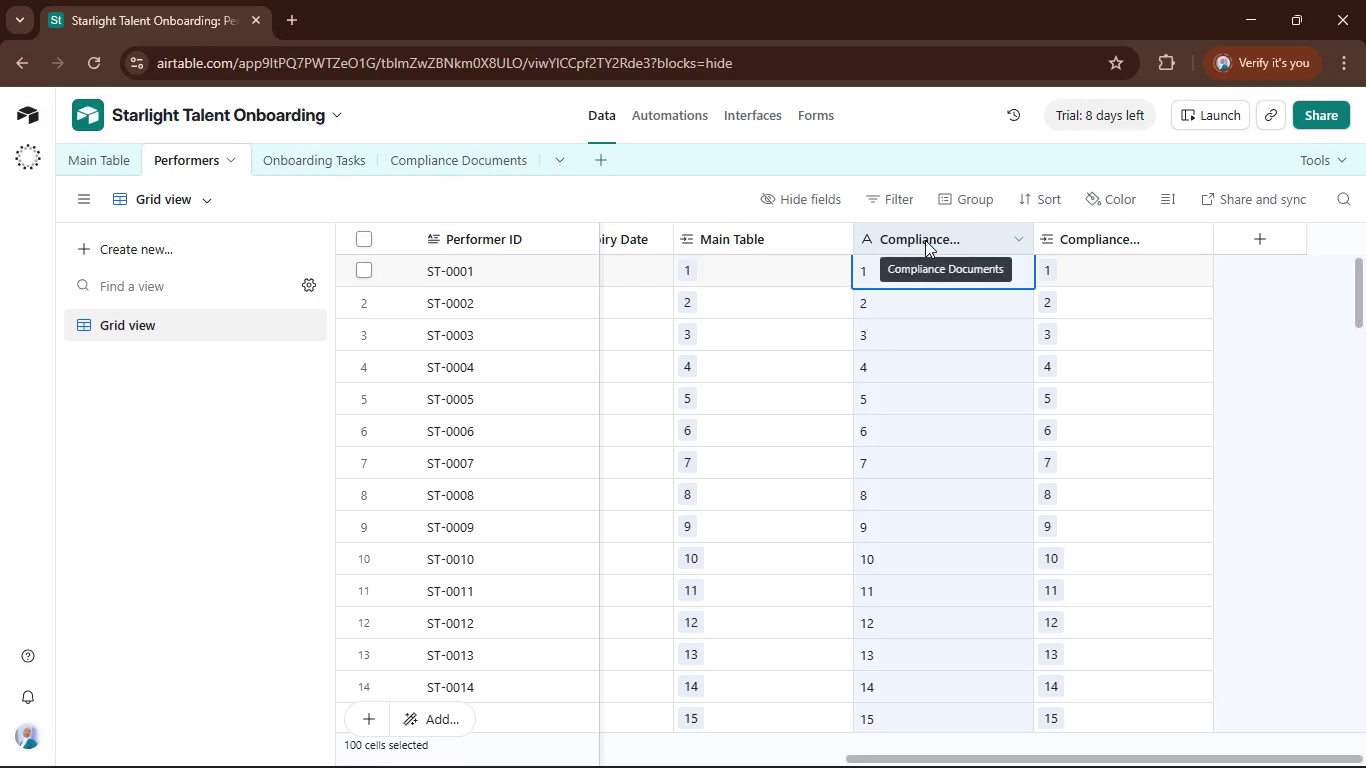 
right_click([925, 240])
 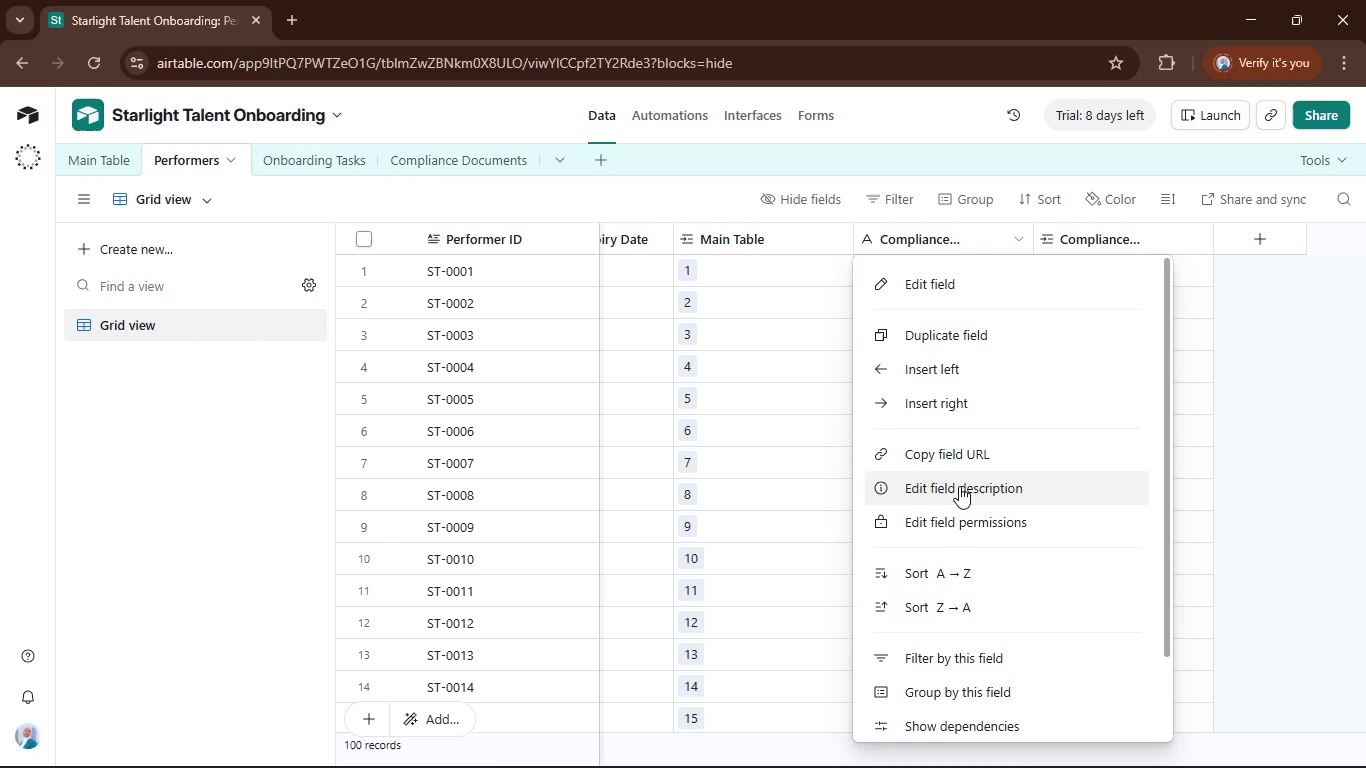 
scroll: coordinate [967, 501], scroll_direction: down, amount: 8.0
 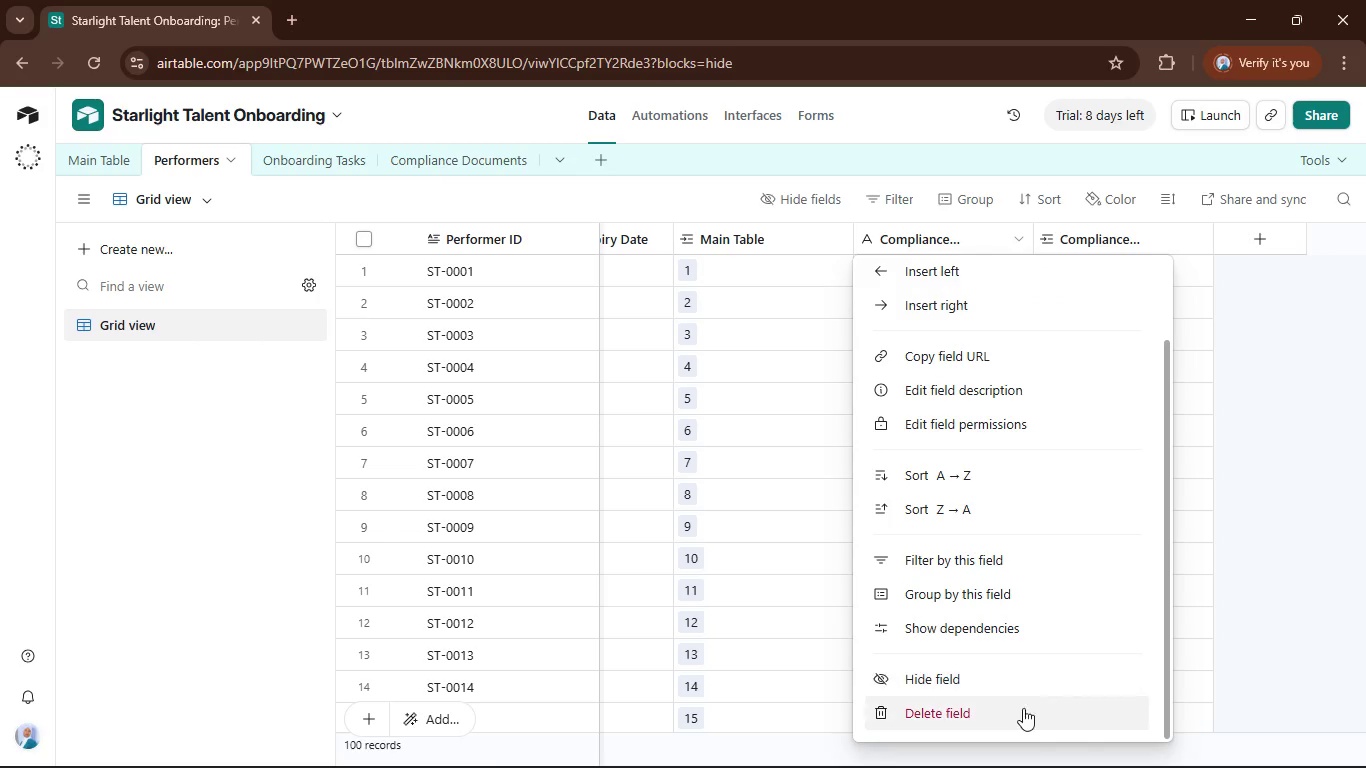 
left_click([1023, 712])
 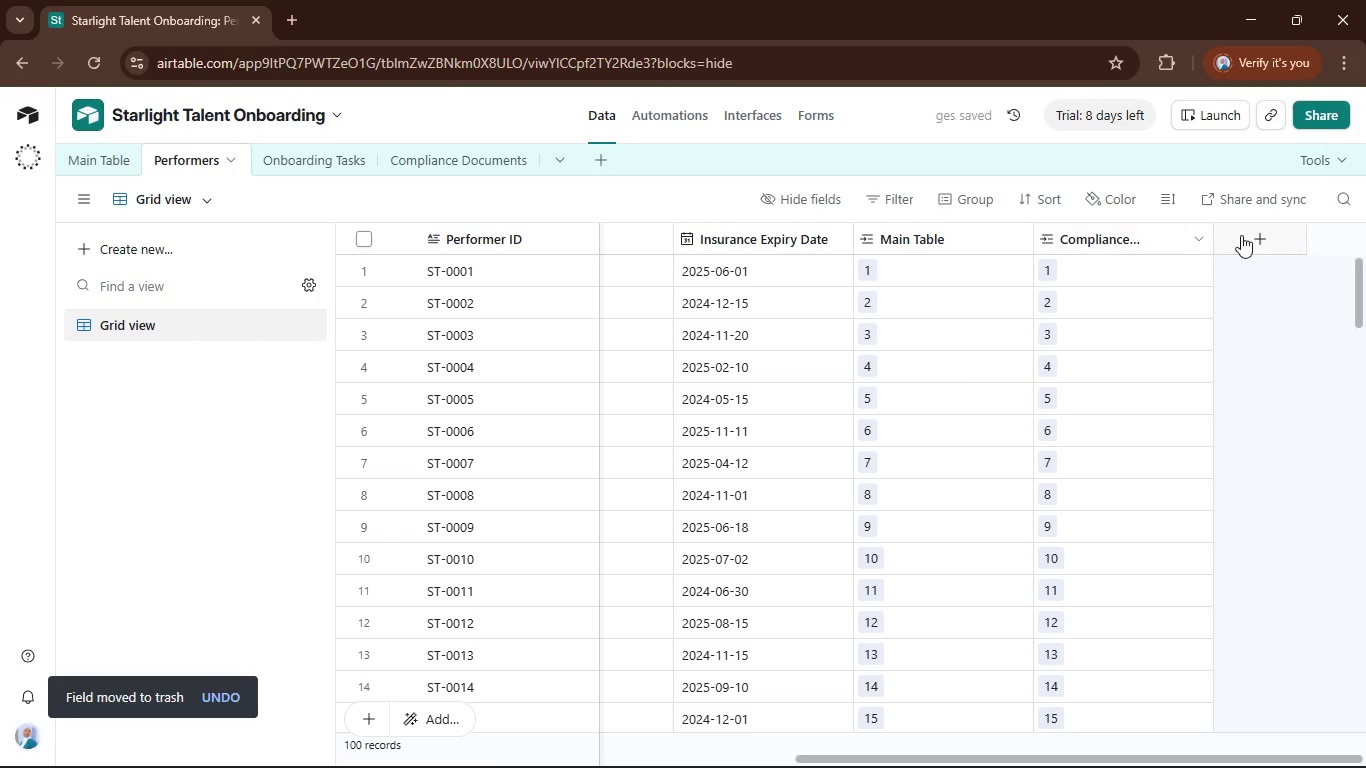 
left_click([1263, 240])
 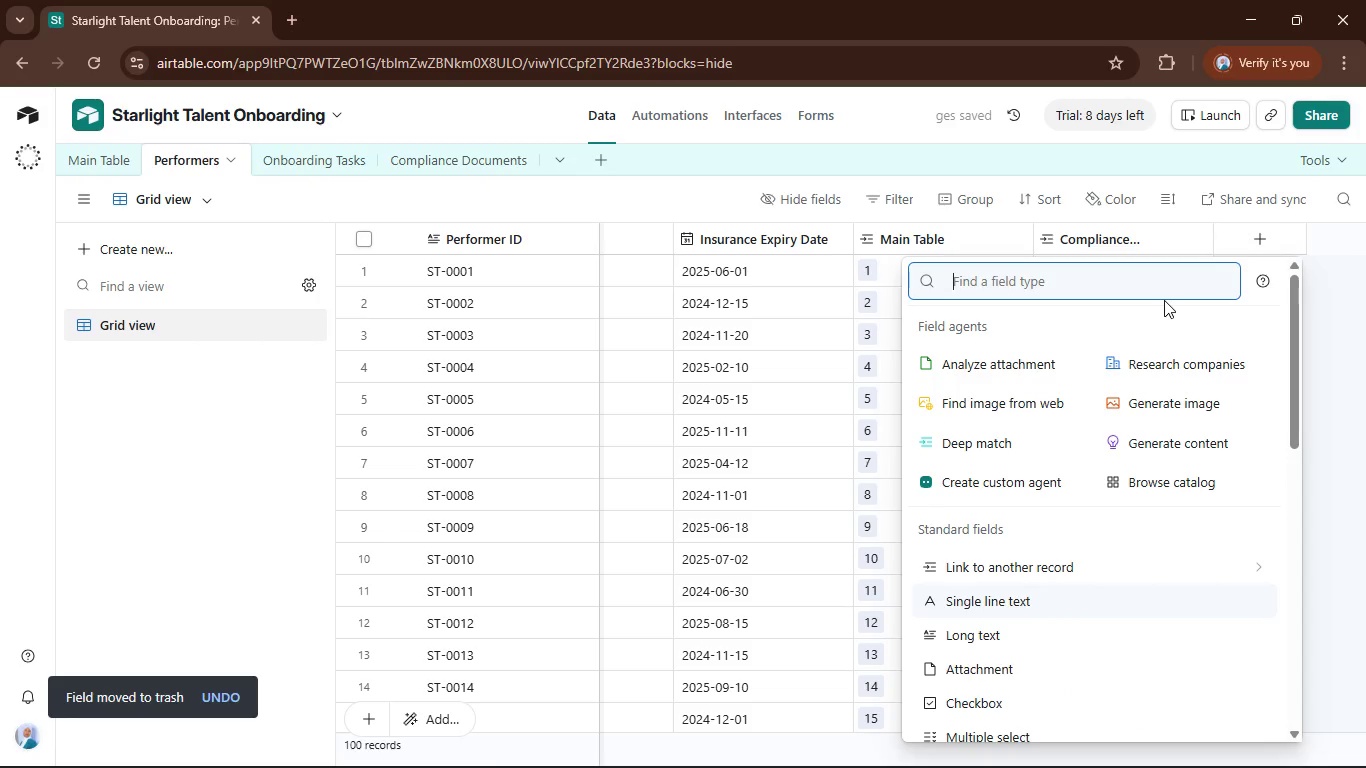 
type(lo)
 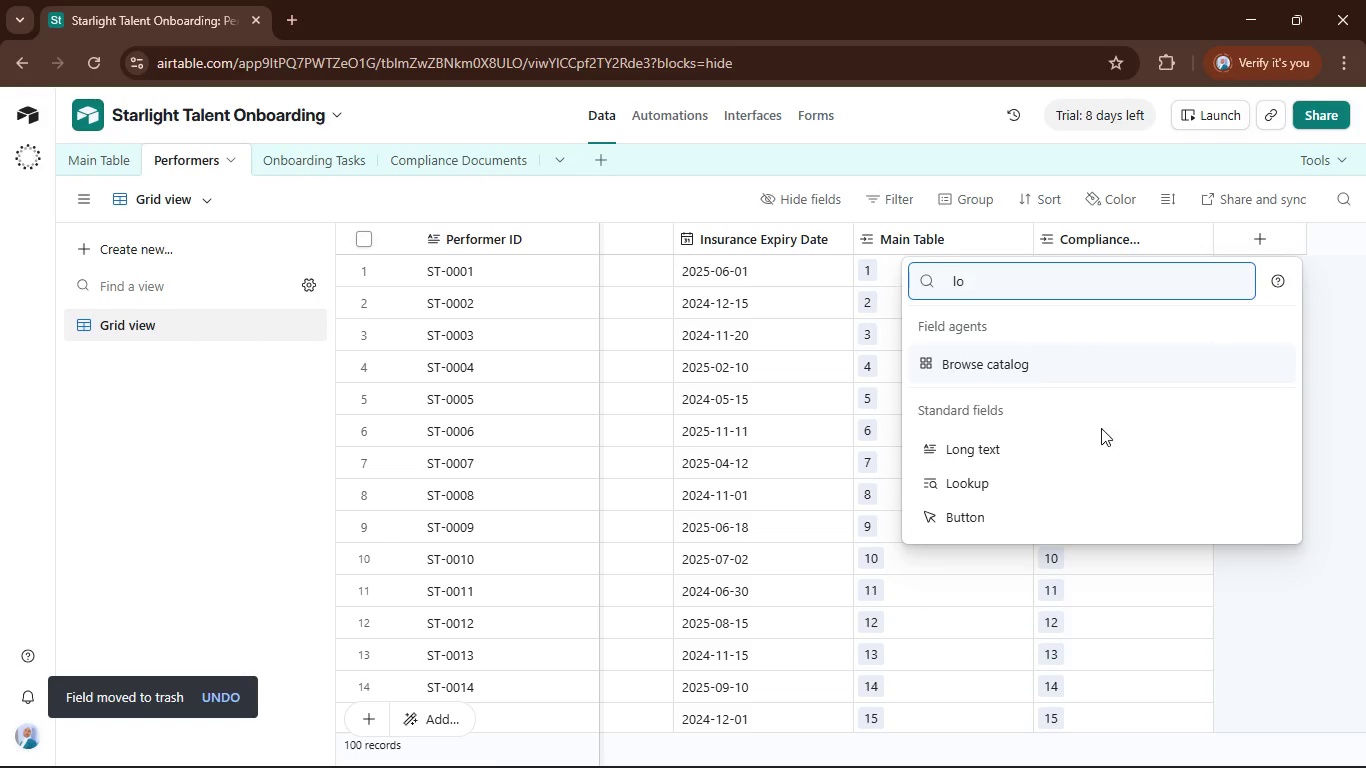 
left_click([1043, 480])
 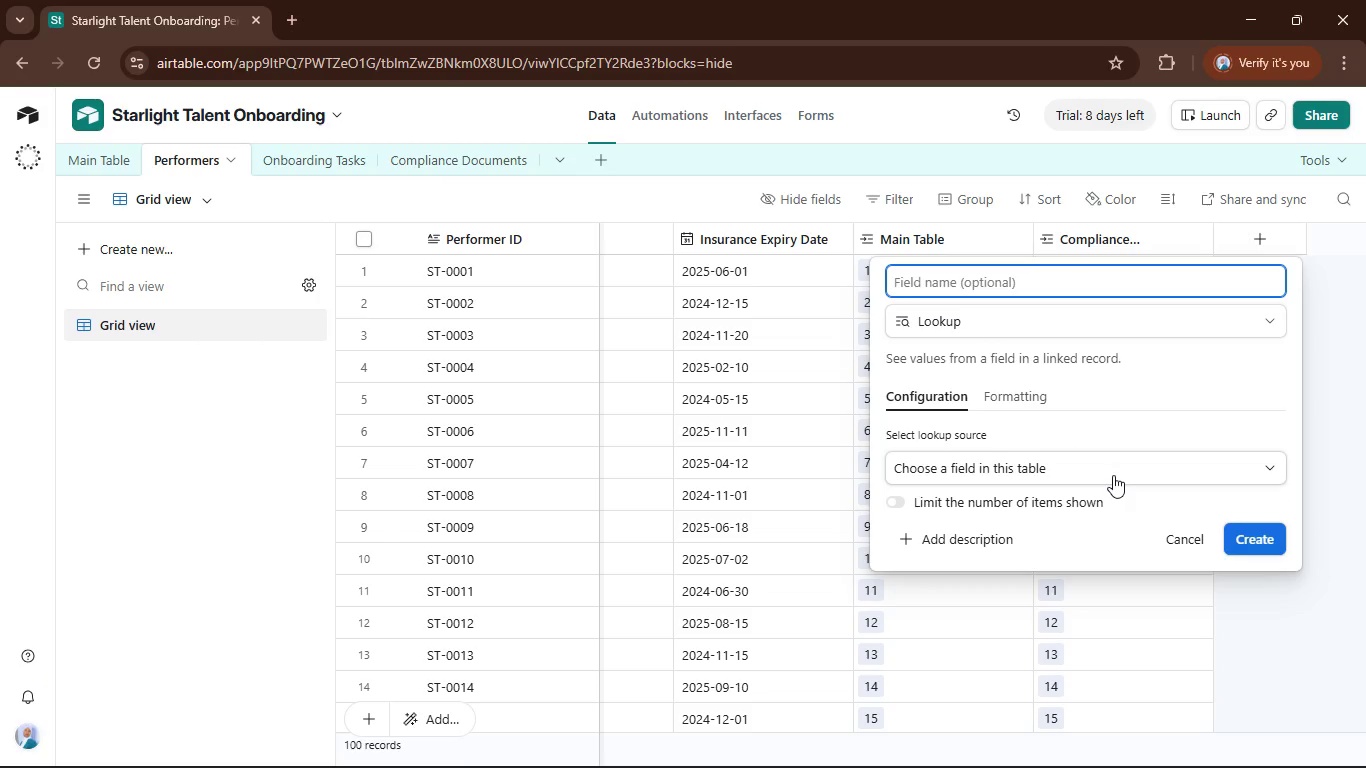 
left_click([1113, 475])
 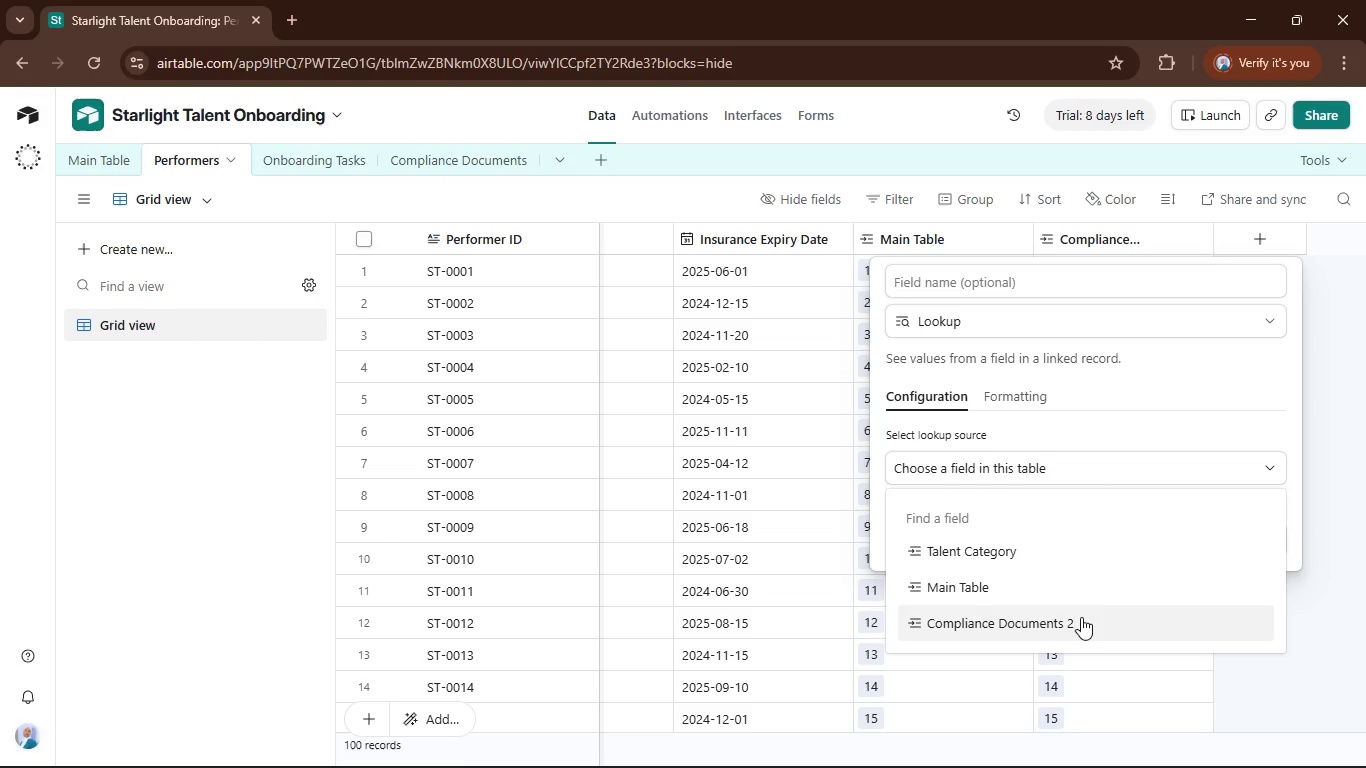 
wait(5.19)
 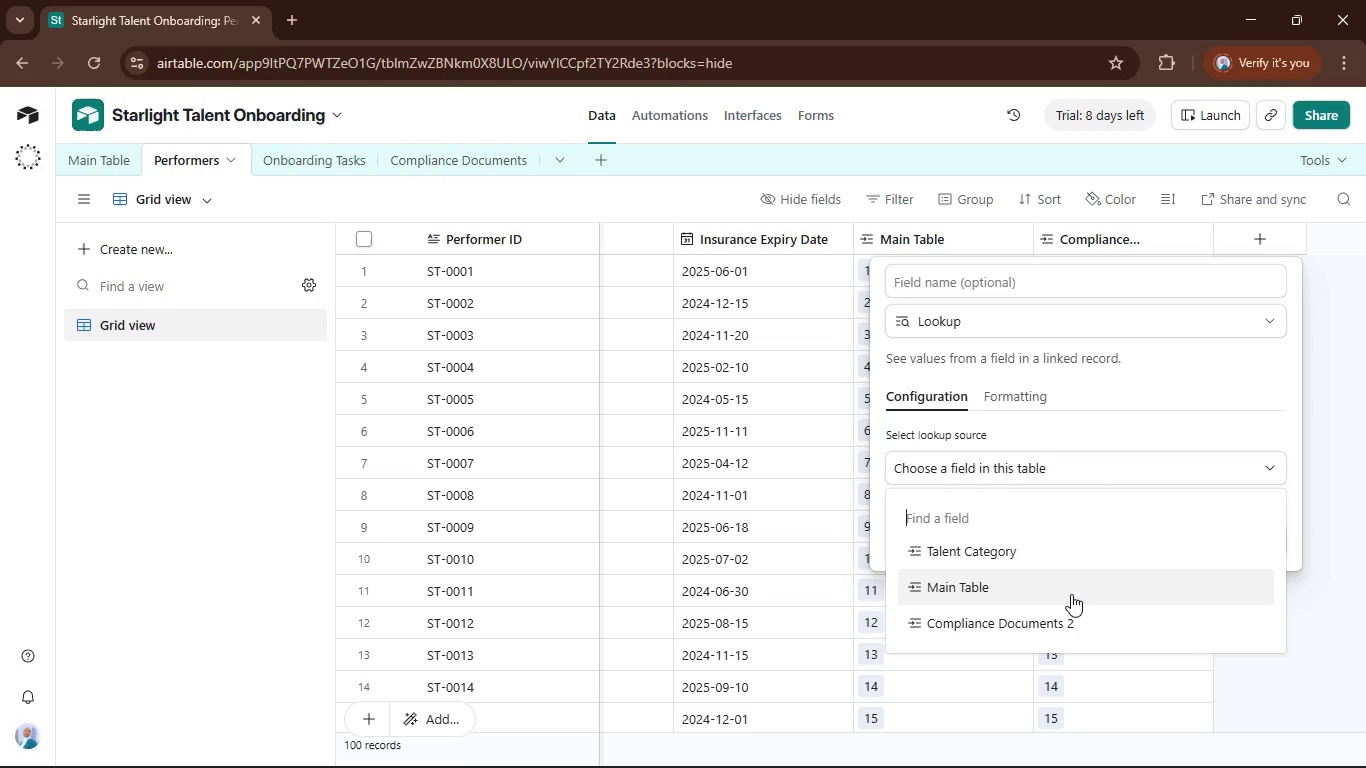 
left_click([1081, 617])
 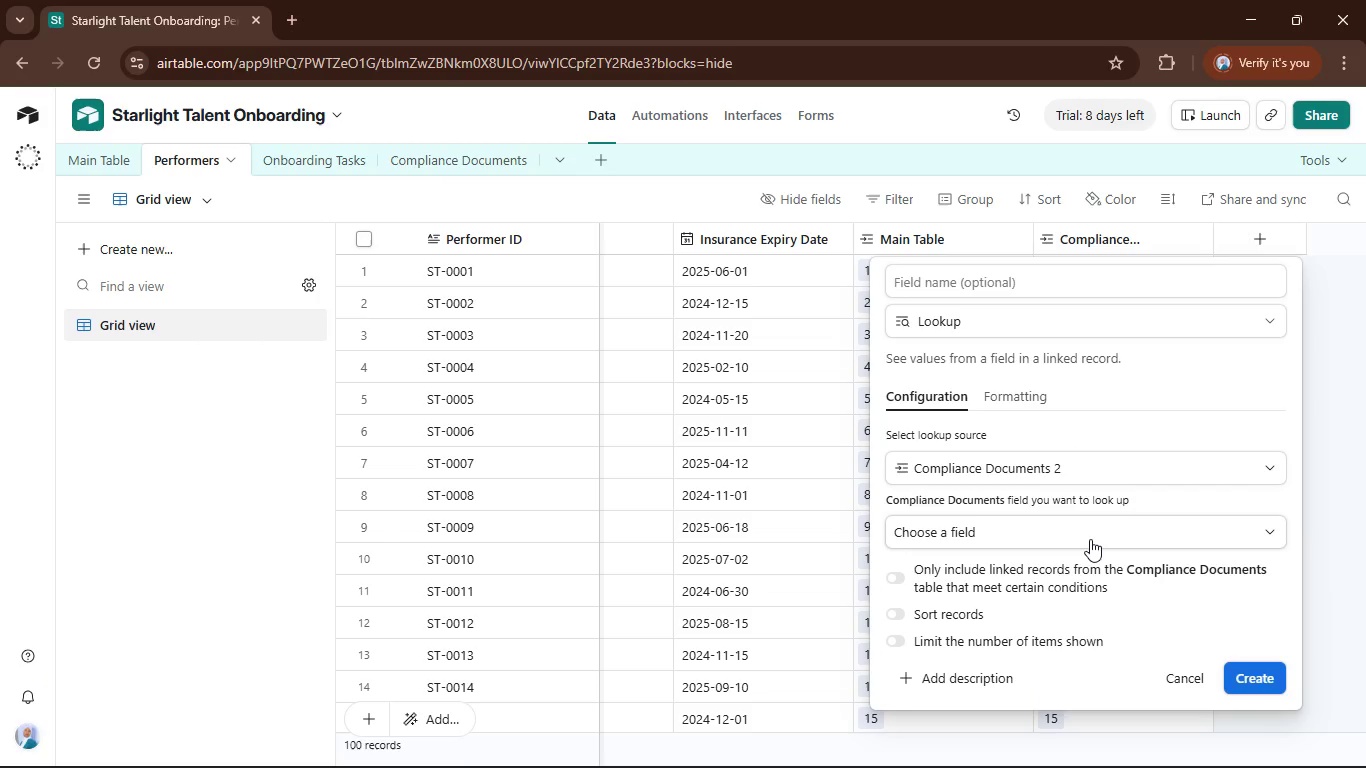 
left_click([1090, 536])
 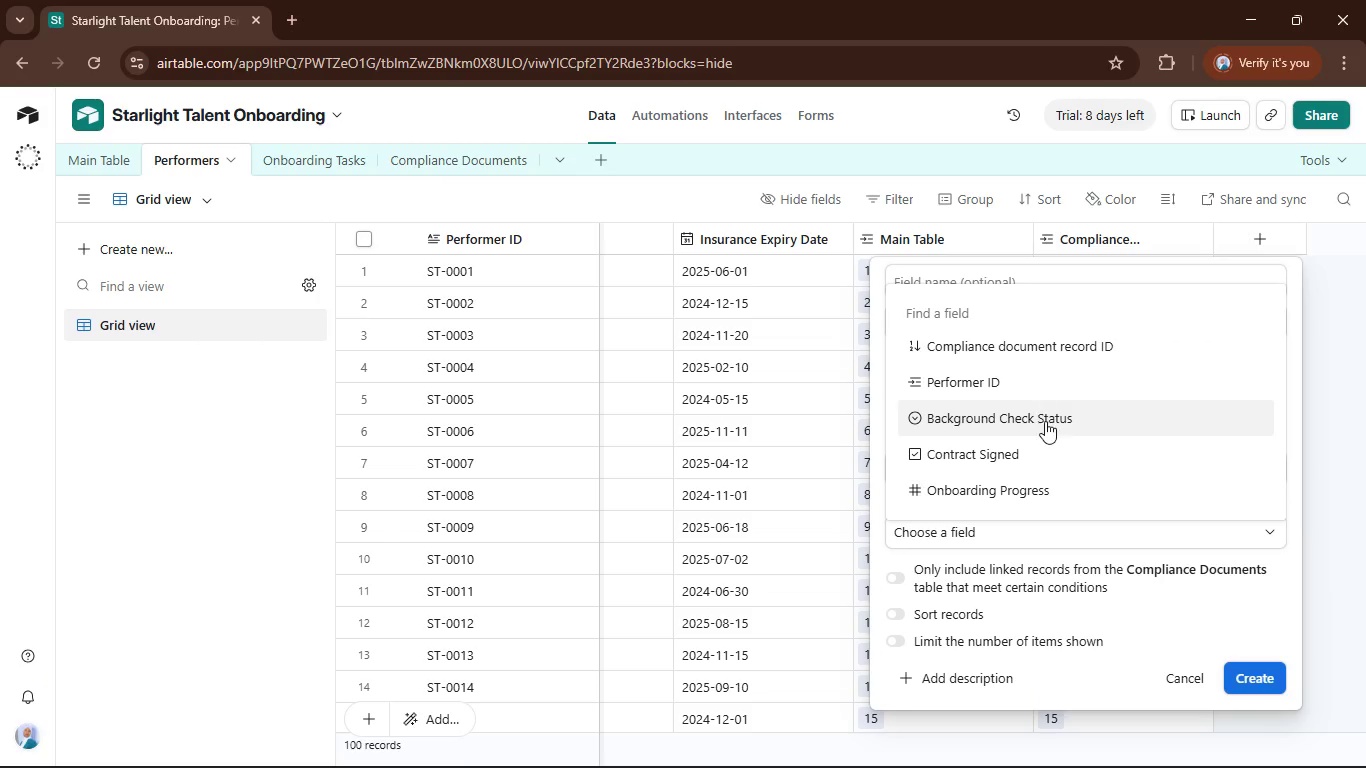 
left_click([1046, 423])
 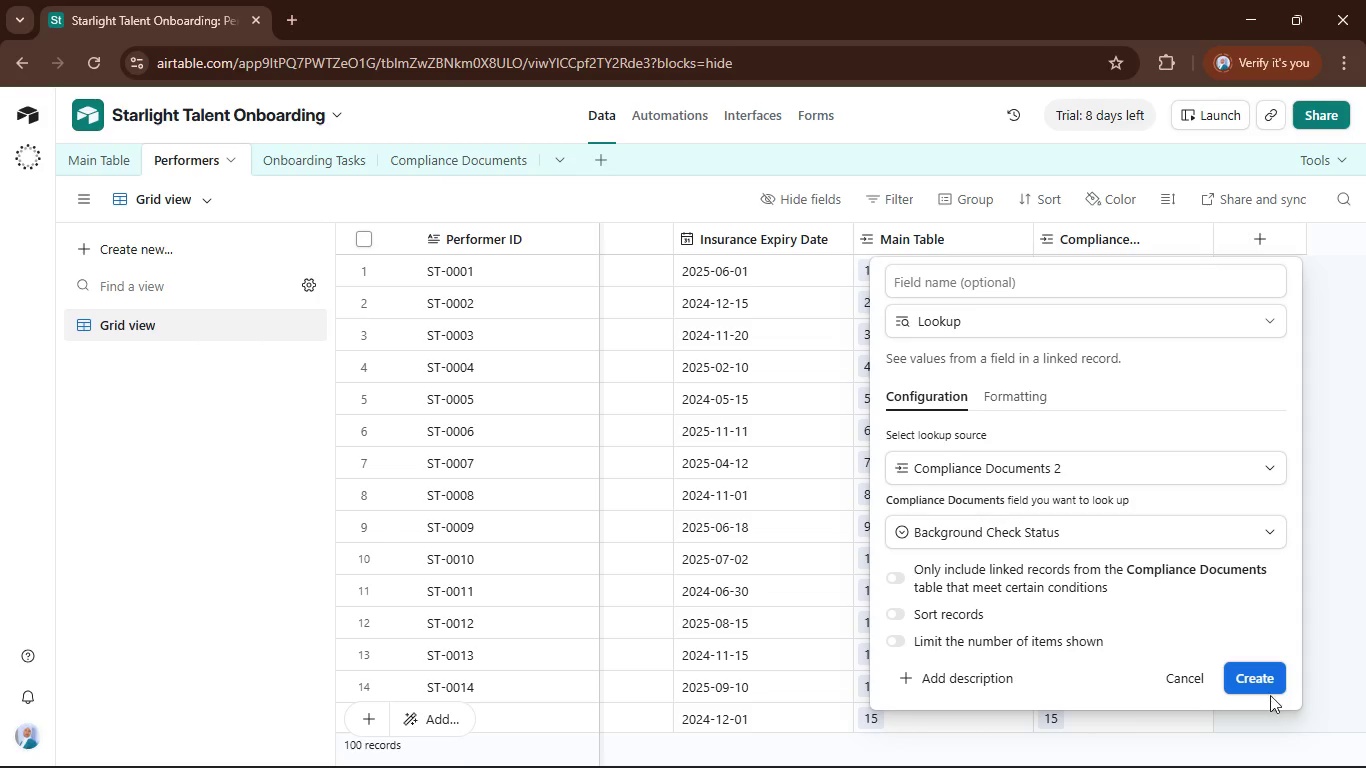 
left_click([1266, 688])
 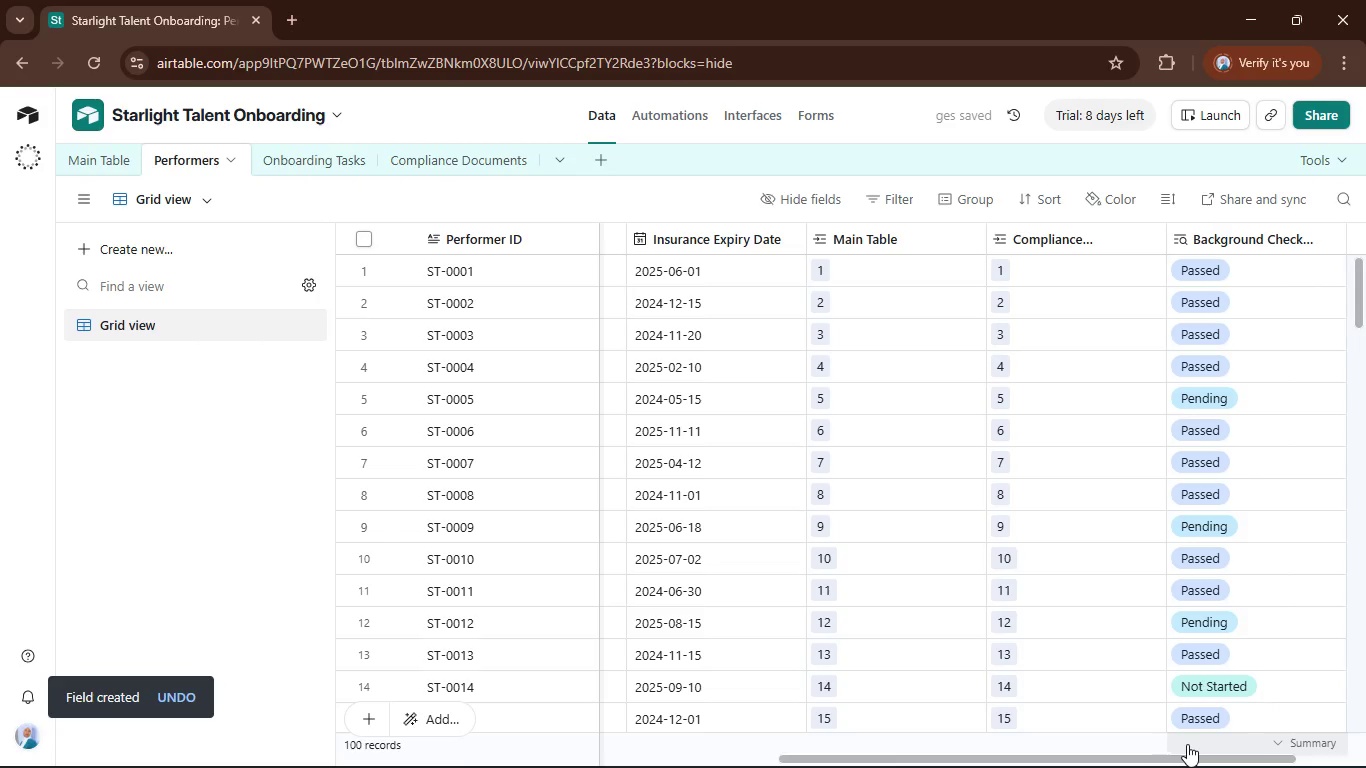 
left_click_drag(start_coordinate=[1198, 754], to_coordinate=[1358, 735])
 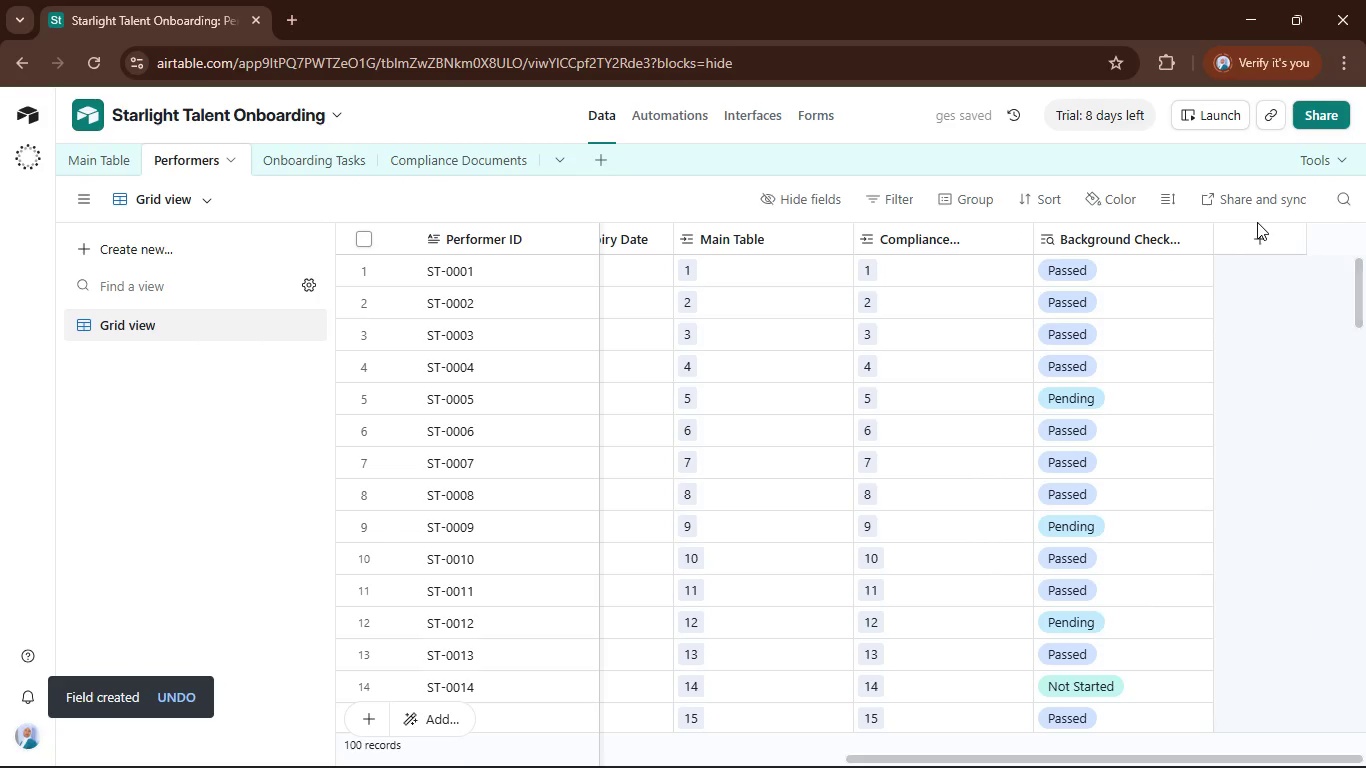 
left_click([1257, 244])
 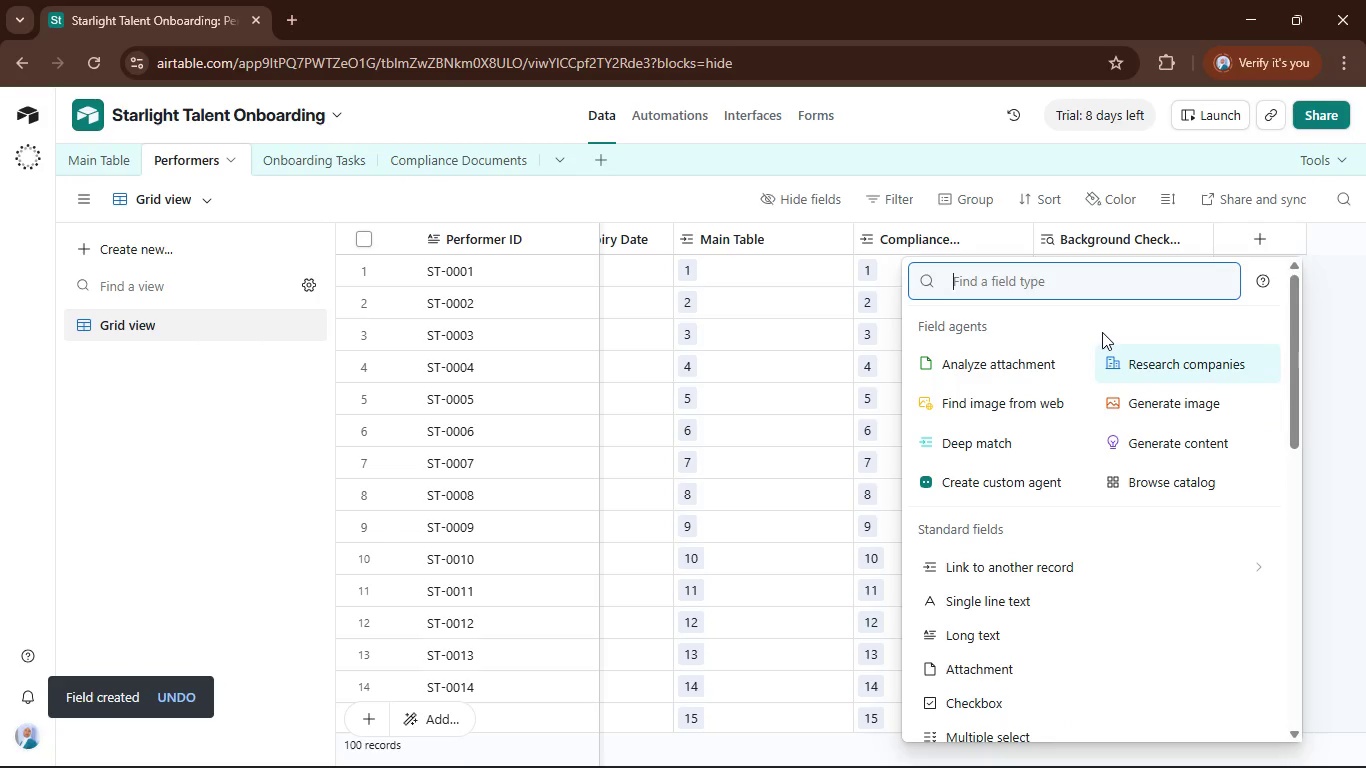 
type(lo)
 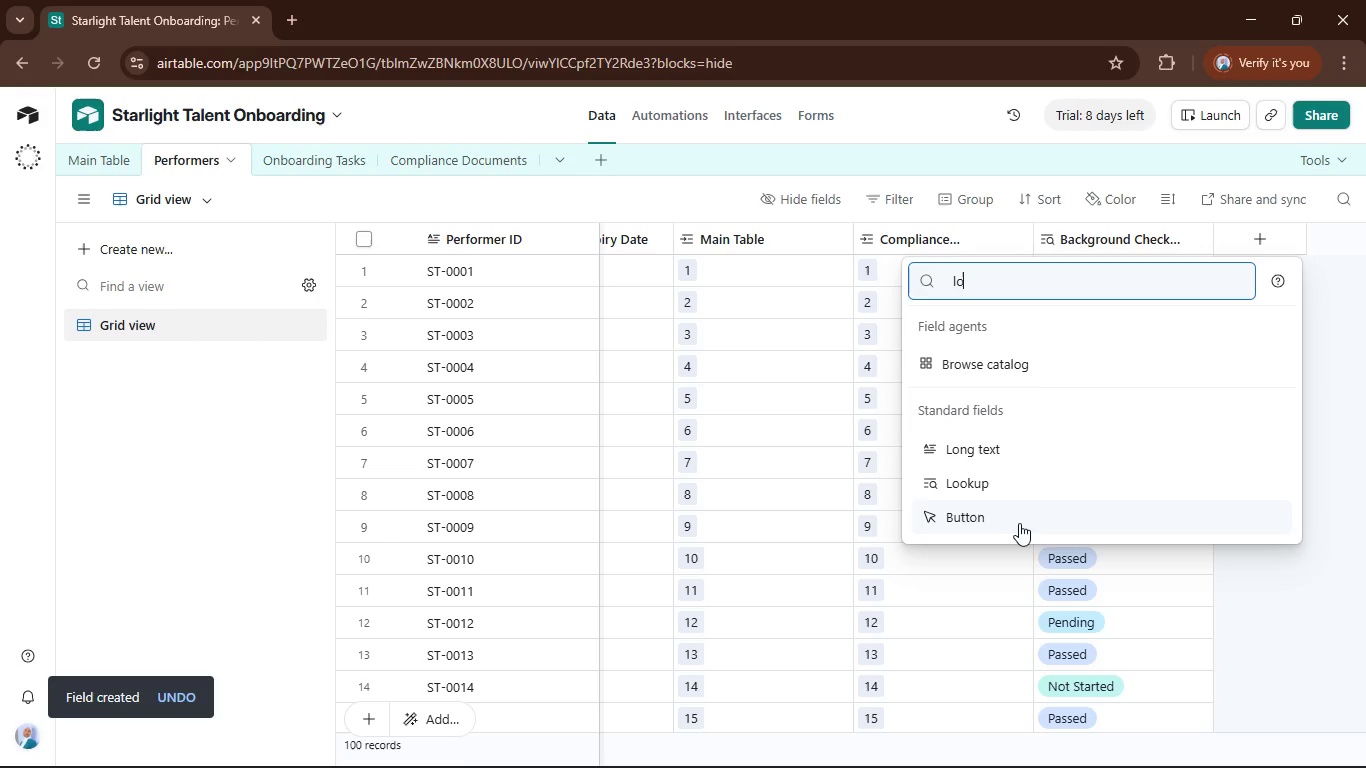 
left_click([1026, 480])
 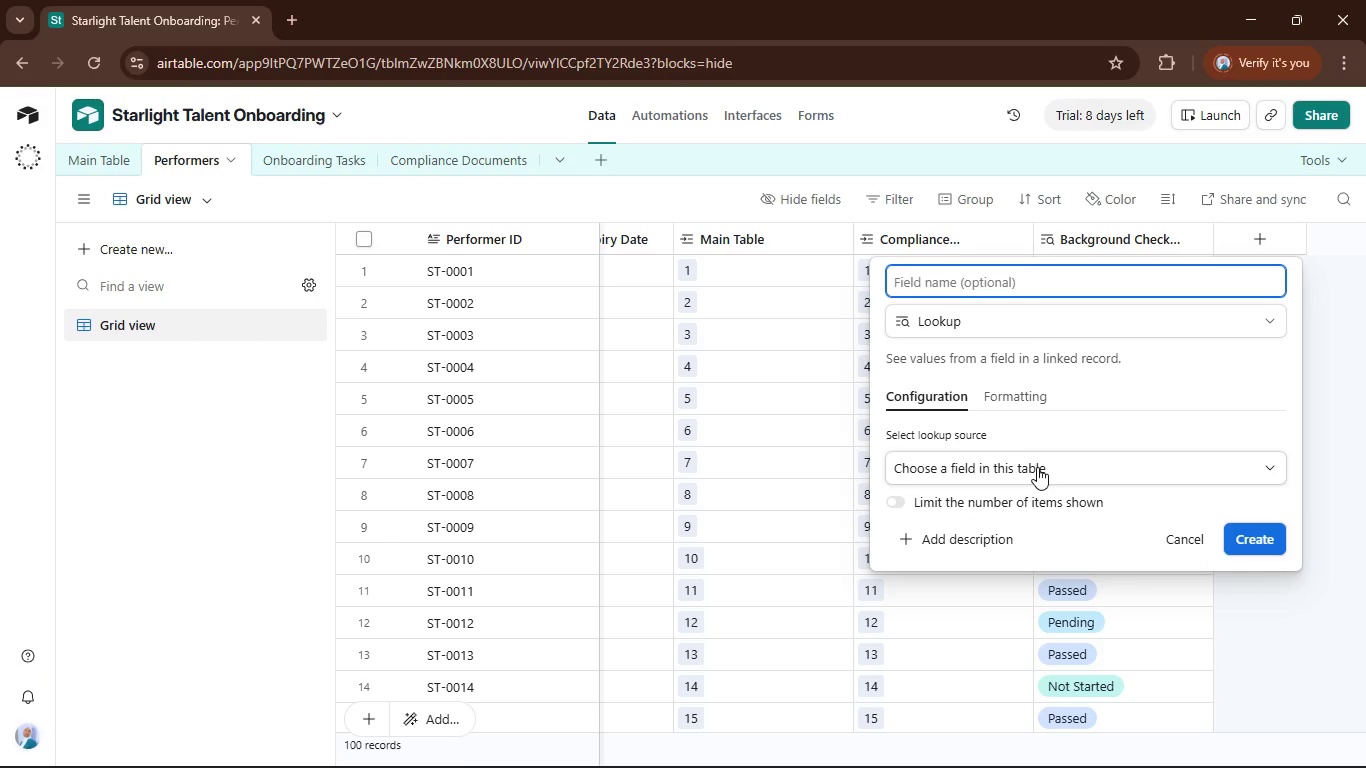 
left_click([1037, 467])
 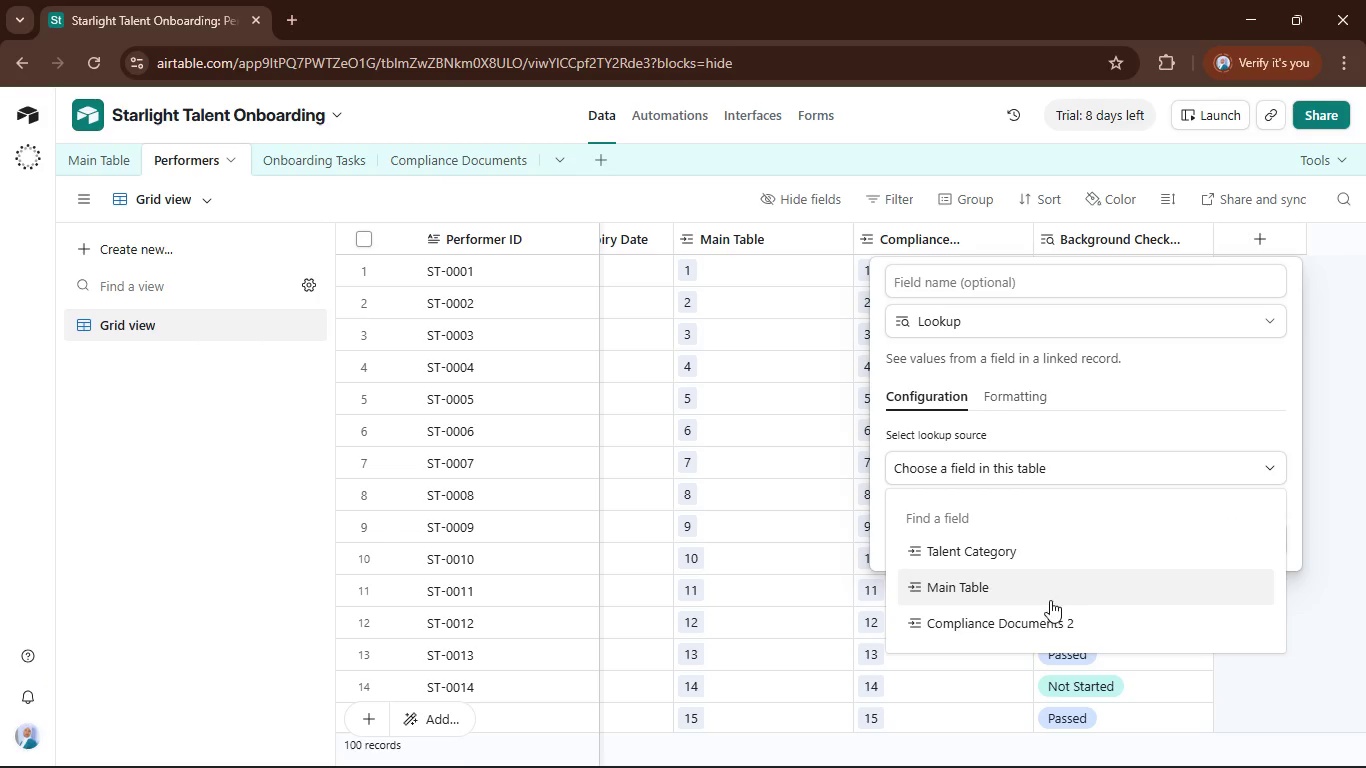 
left_click([1055, 610])
 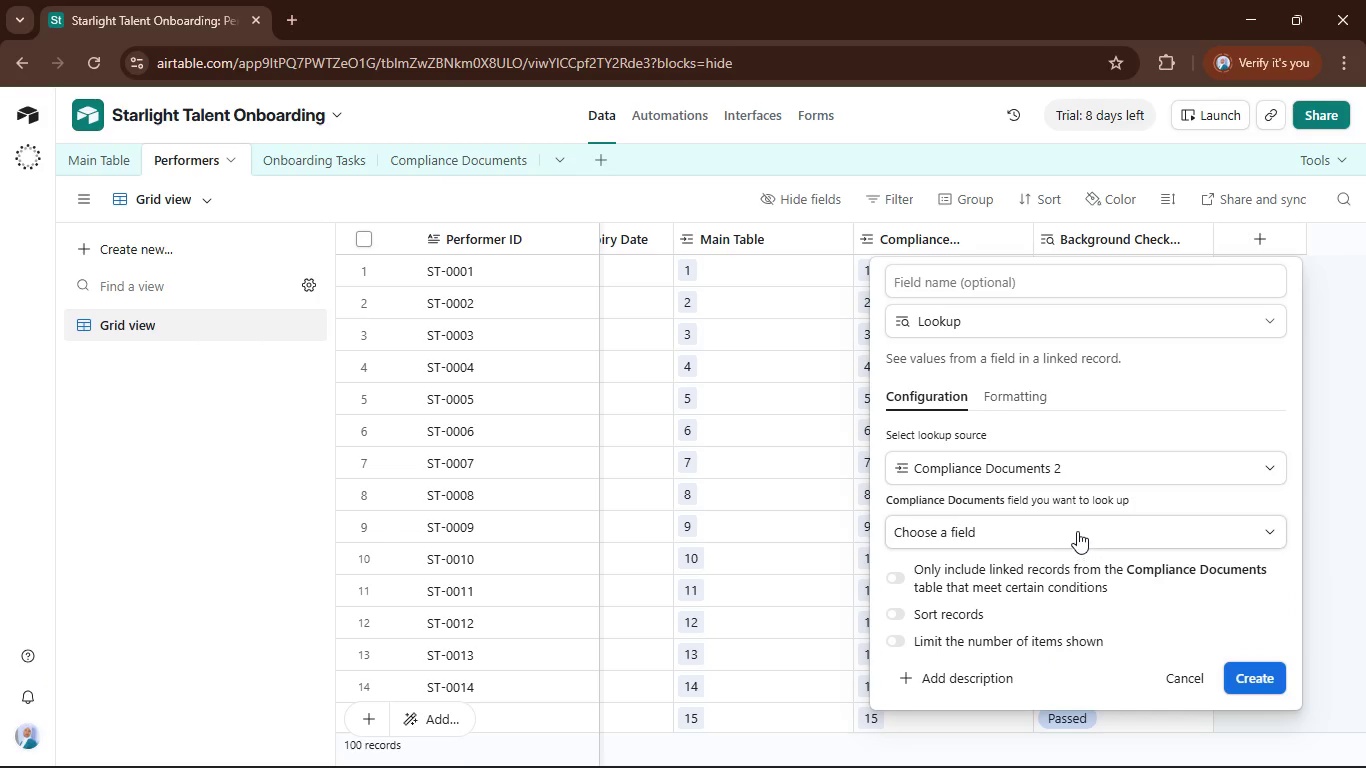 
left_click([1077, 531])
 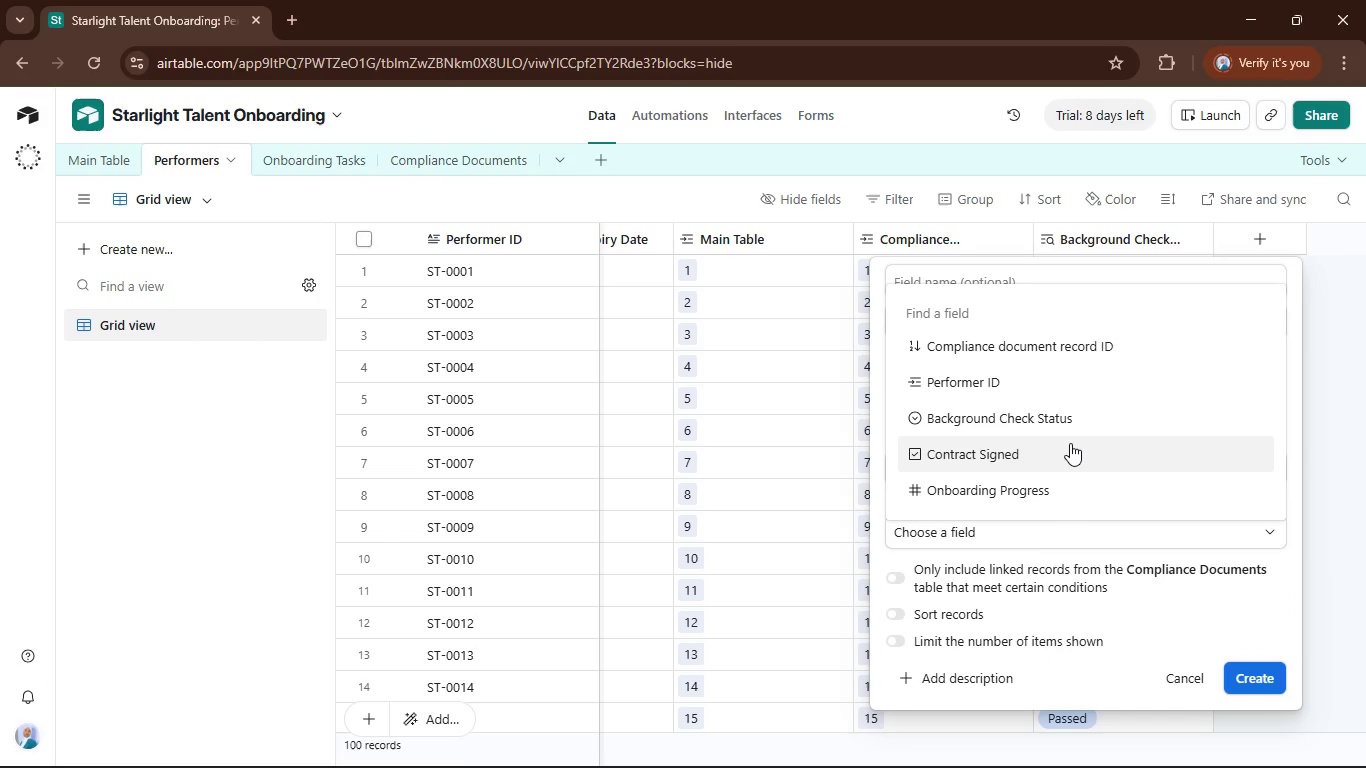 
scroll: coordinate [1070, 443], scroll_direction: down, amount: 2.0
 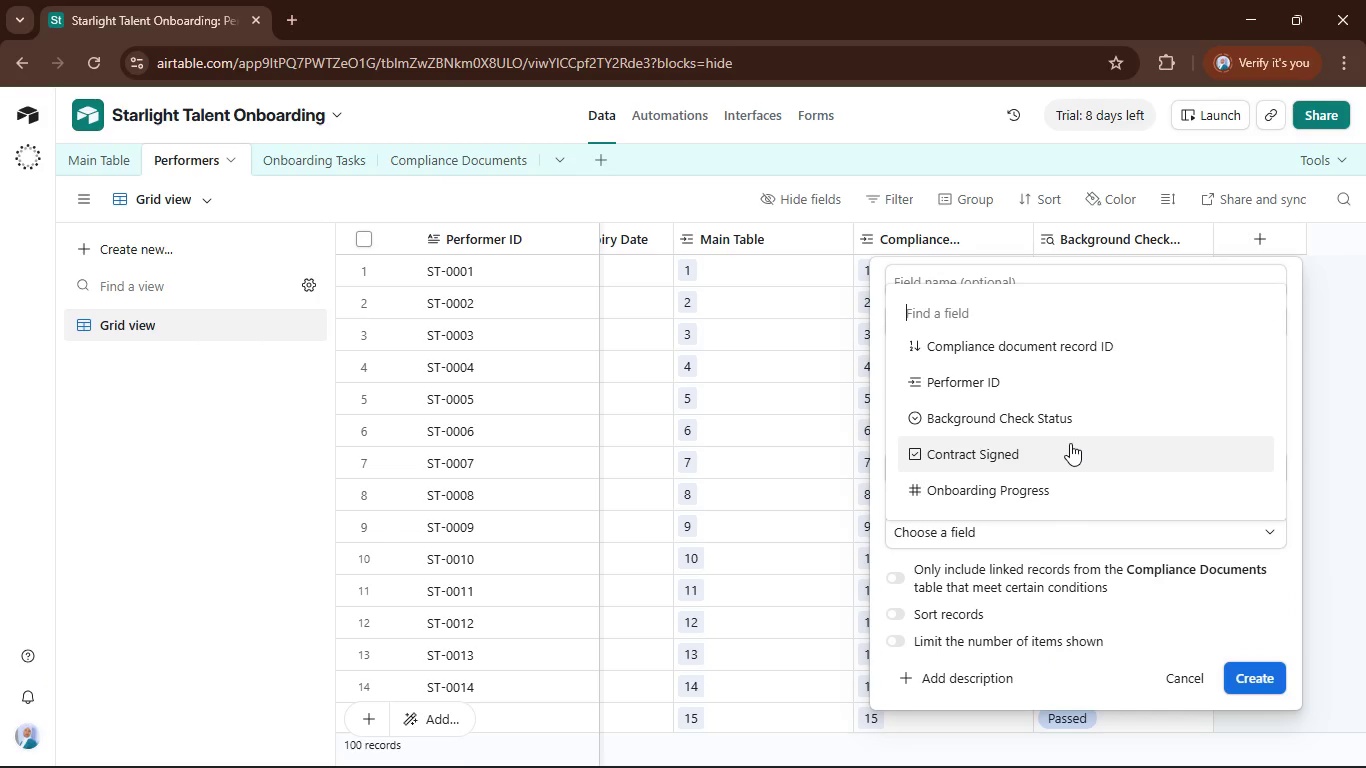 
left_click([1070, 443])
 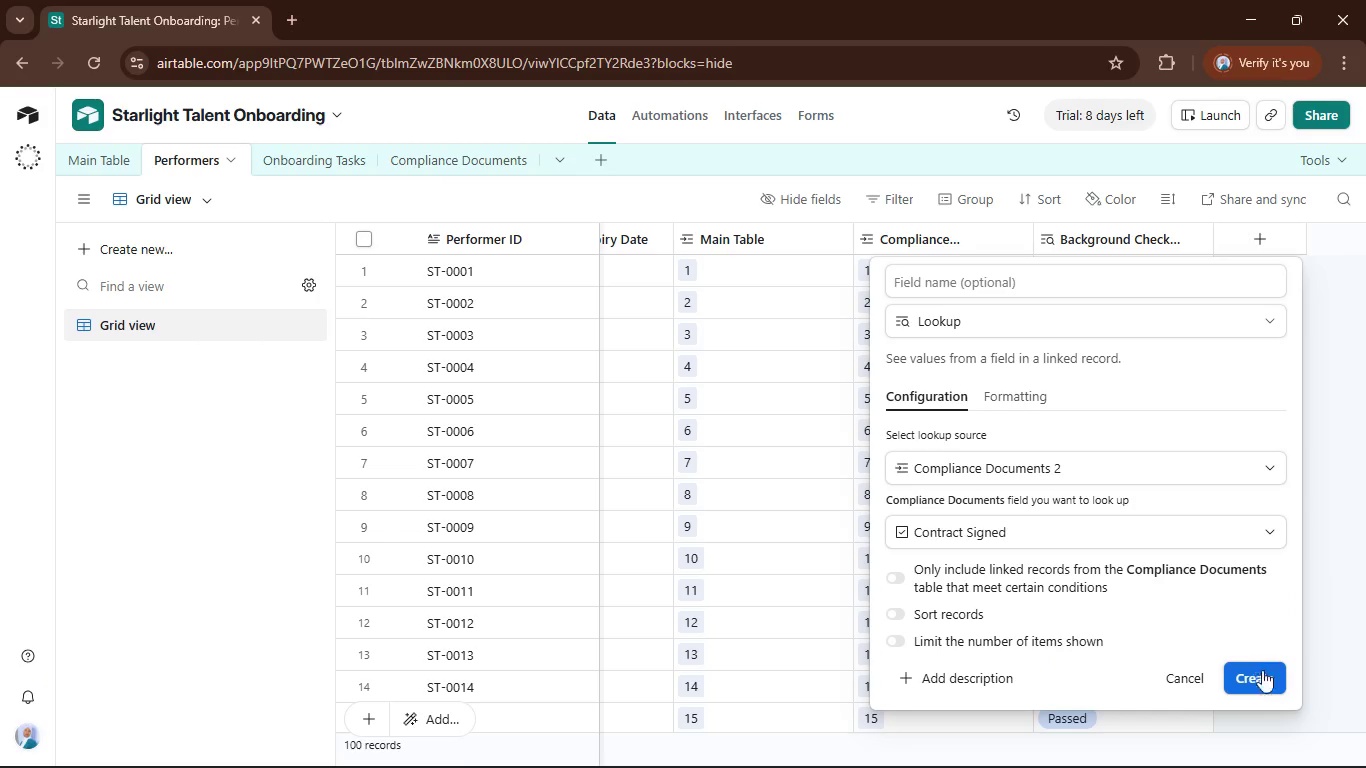 
left_click([1265, 676])
 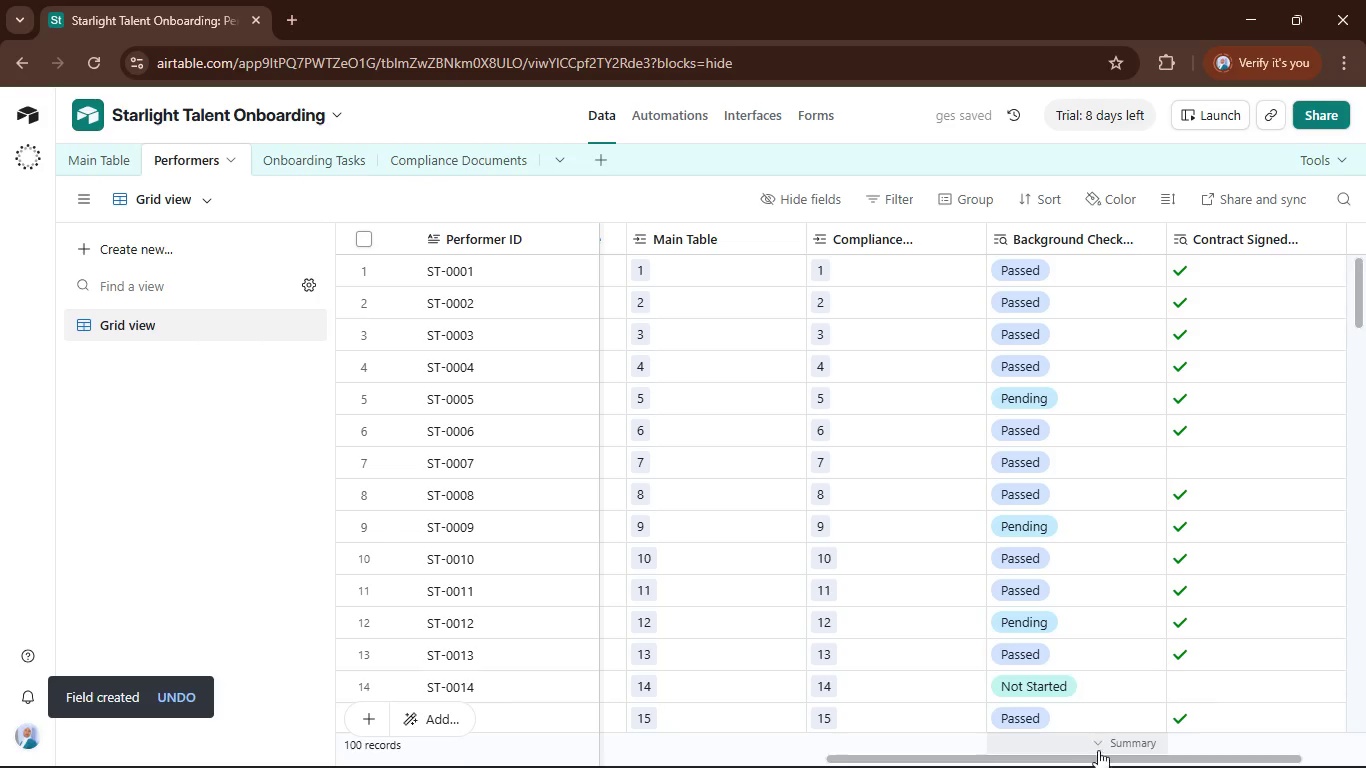 
left_click_drag(start_coordinate=[1109, 758], to_coordinate=[1242, 749])
 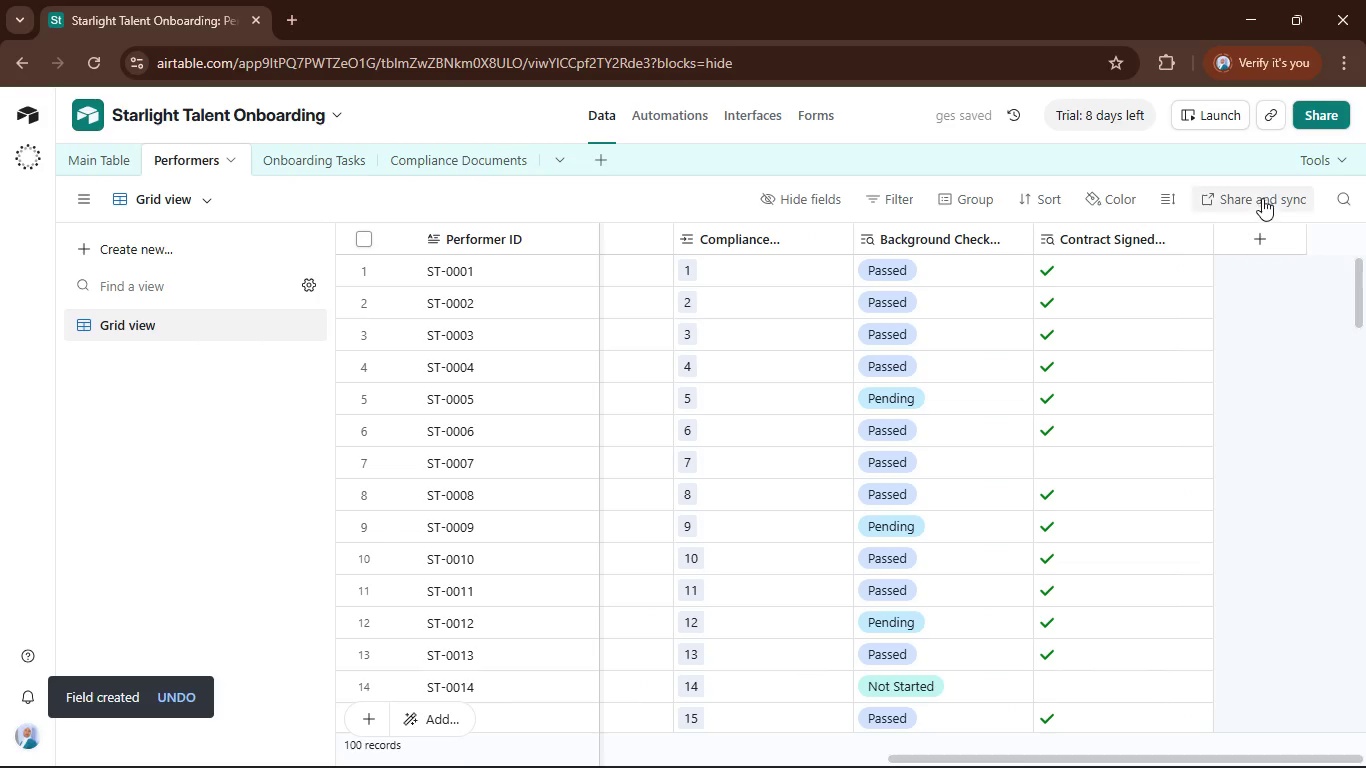 
left_click([1271, 252])
 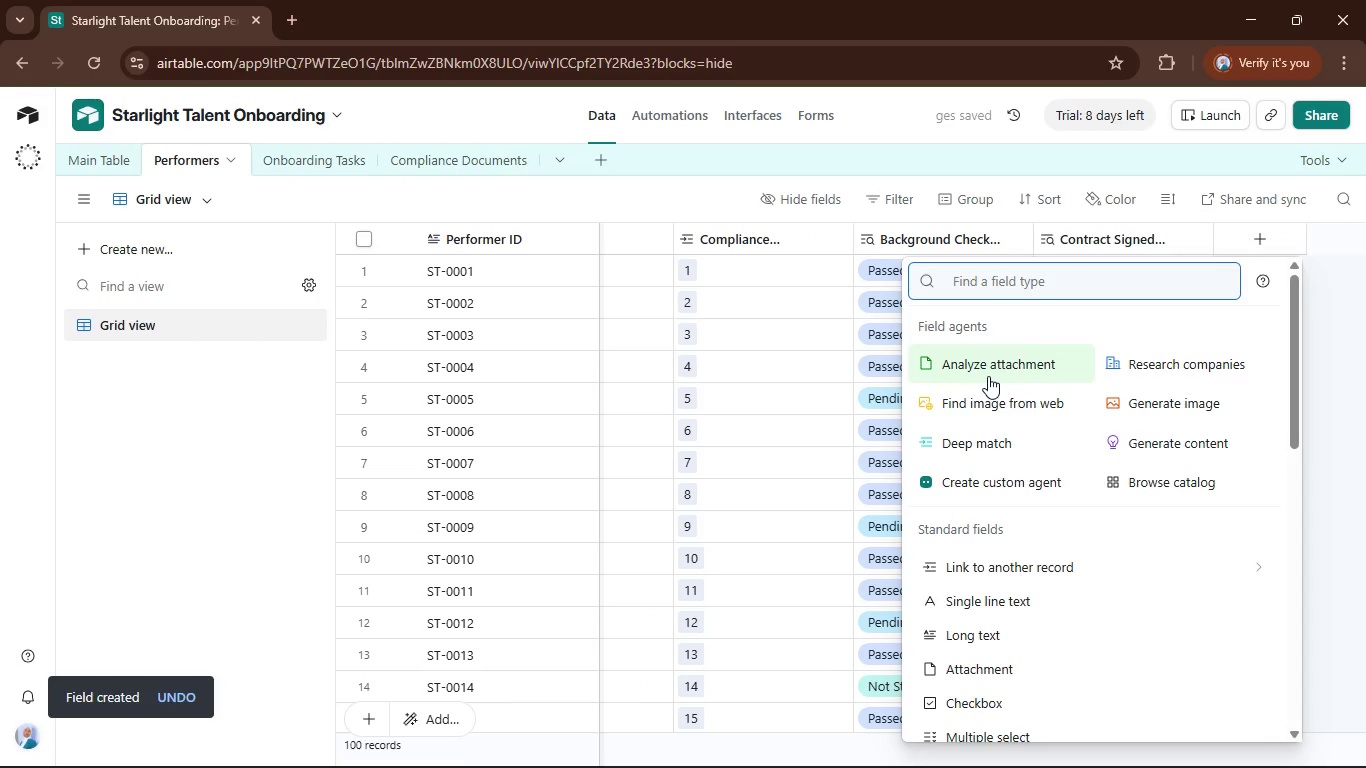 
type(lo)
 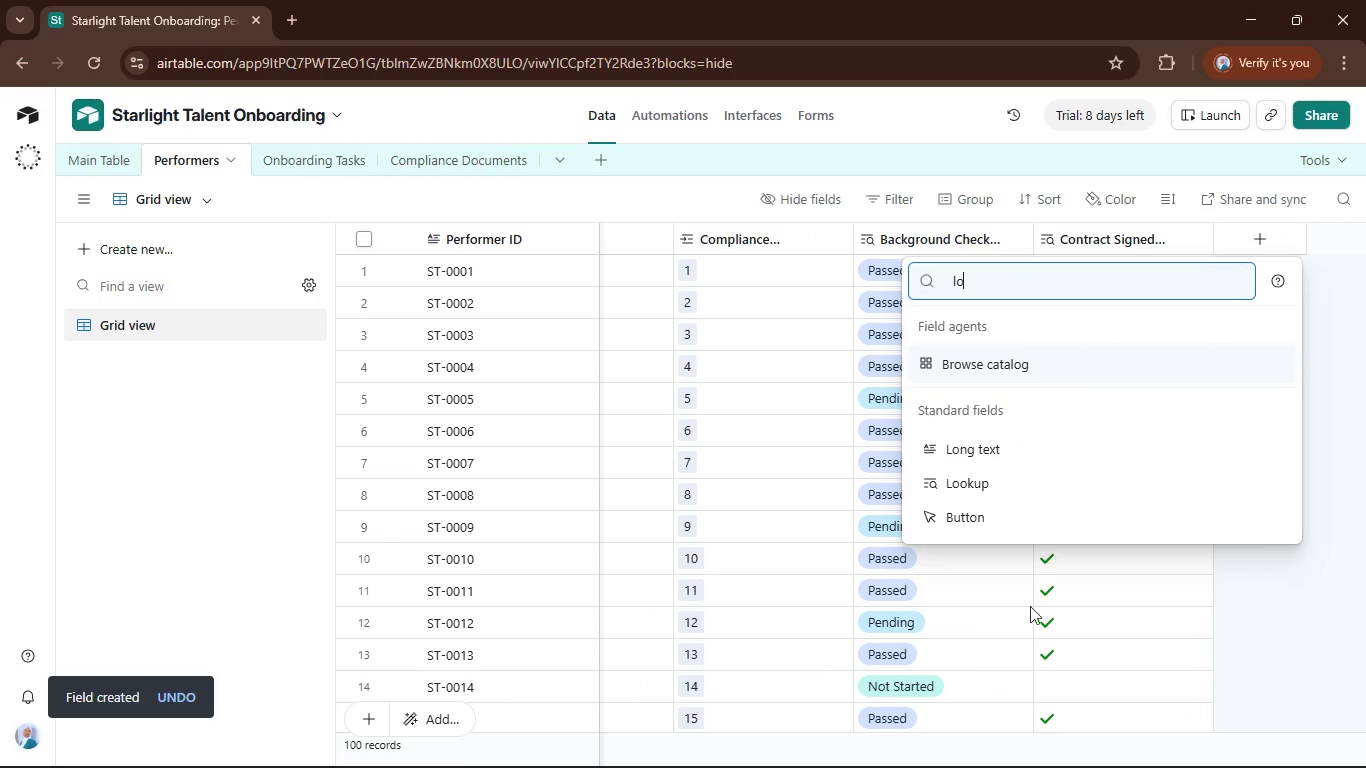 
left_click([1034, 478])
 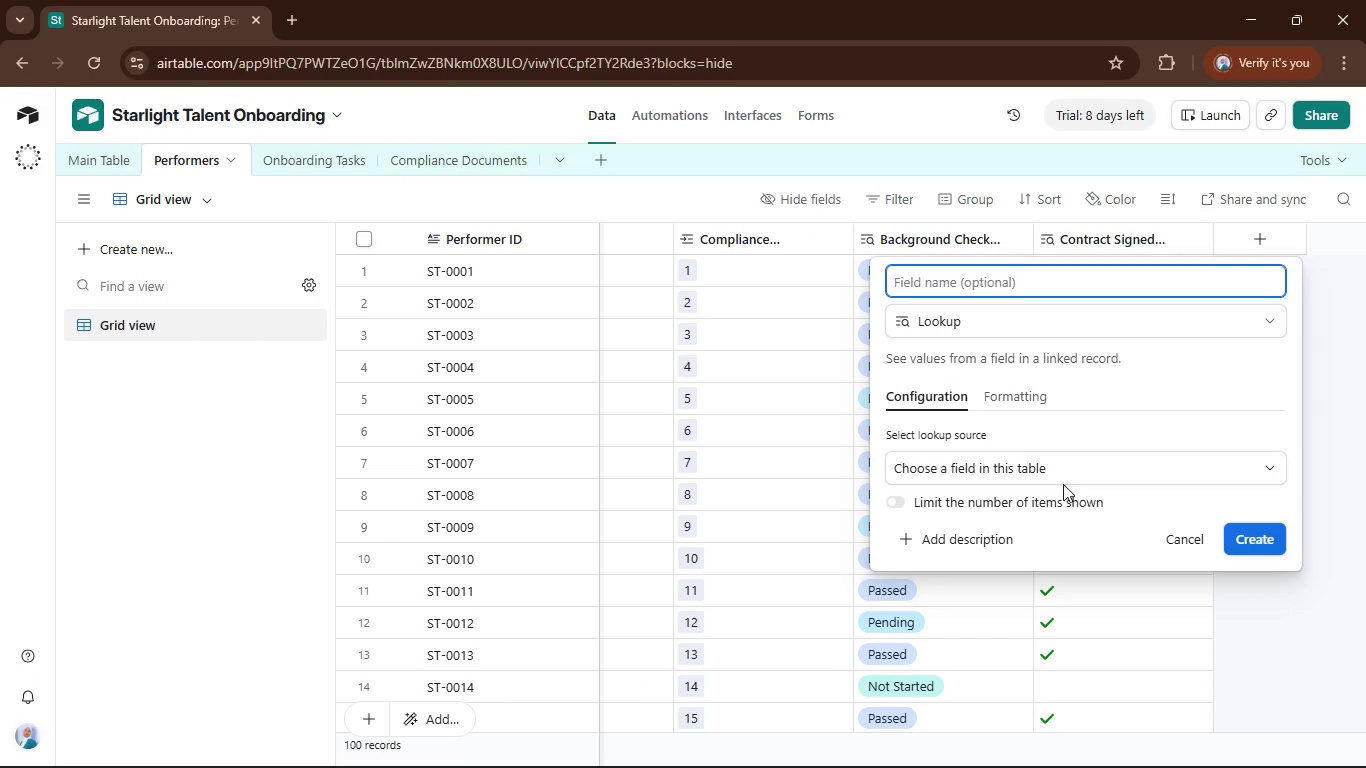 
left_click([1061, 478])
 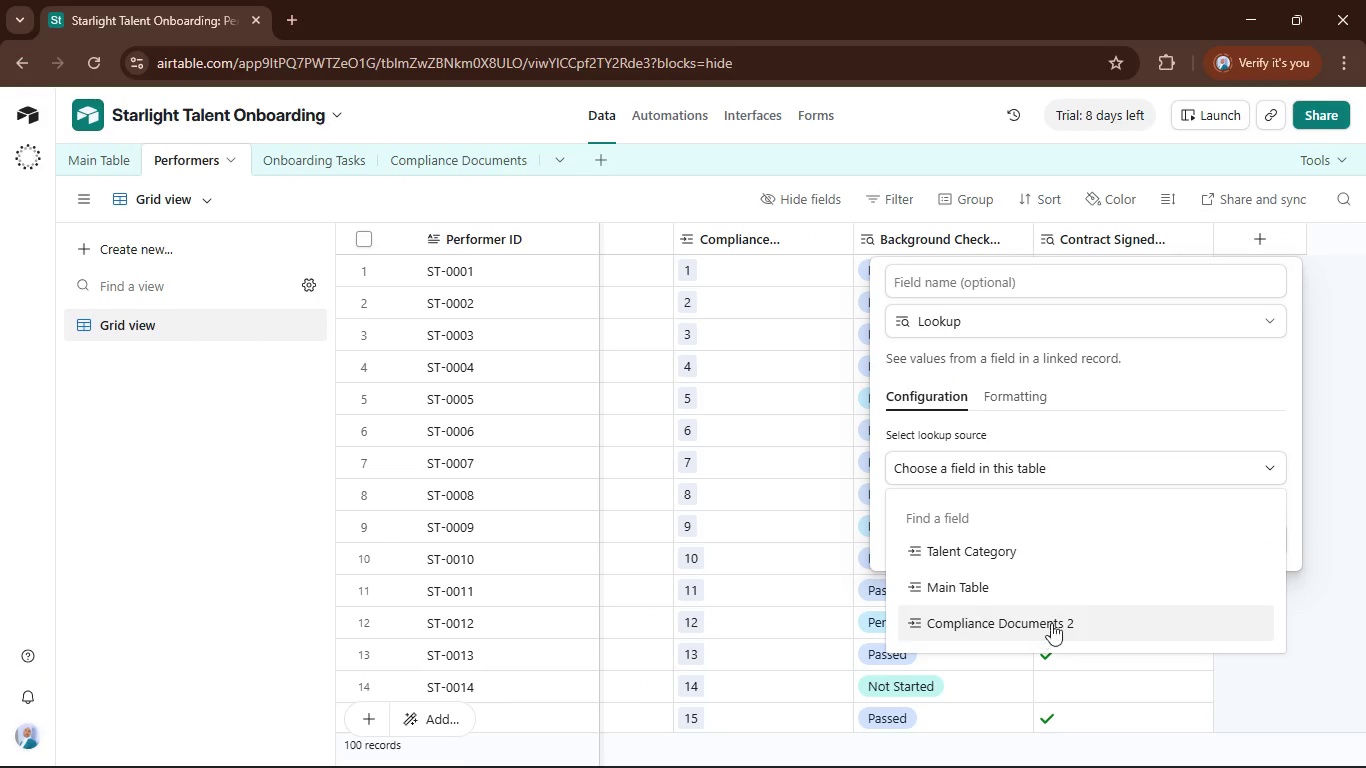 
left_click([1051, 617])
 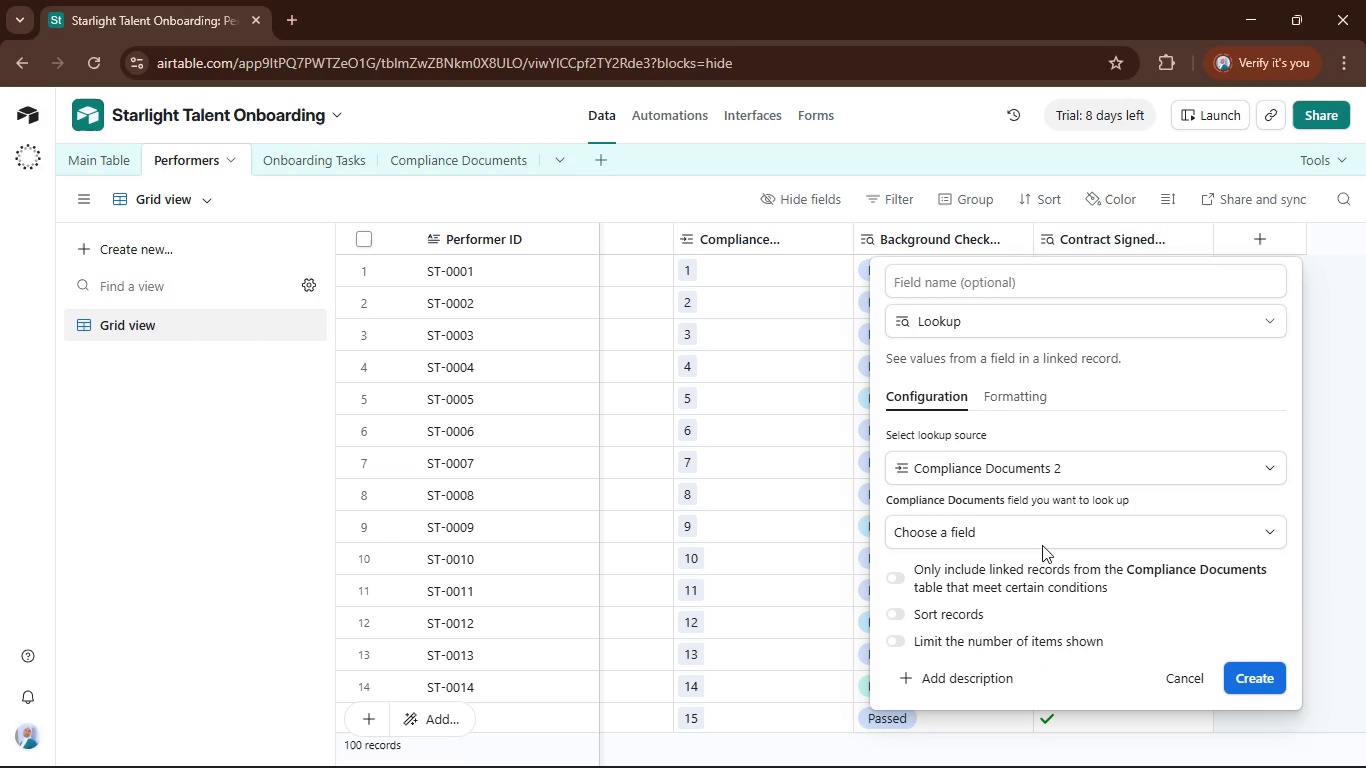 
left_click([1040, 538])
 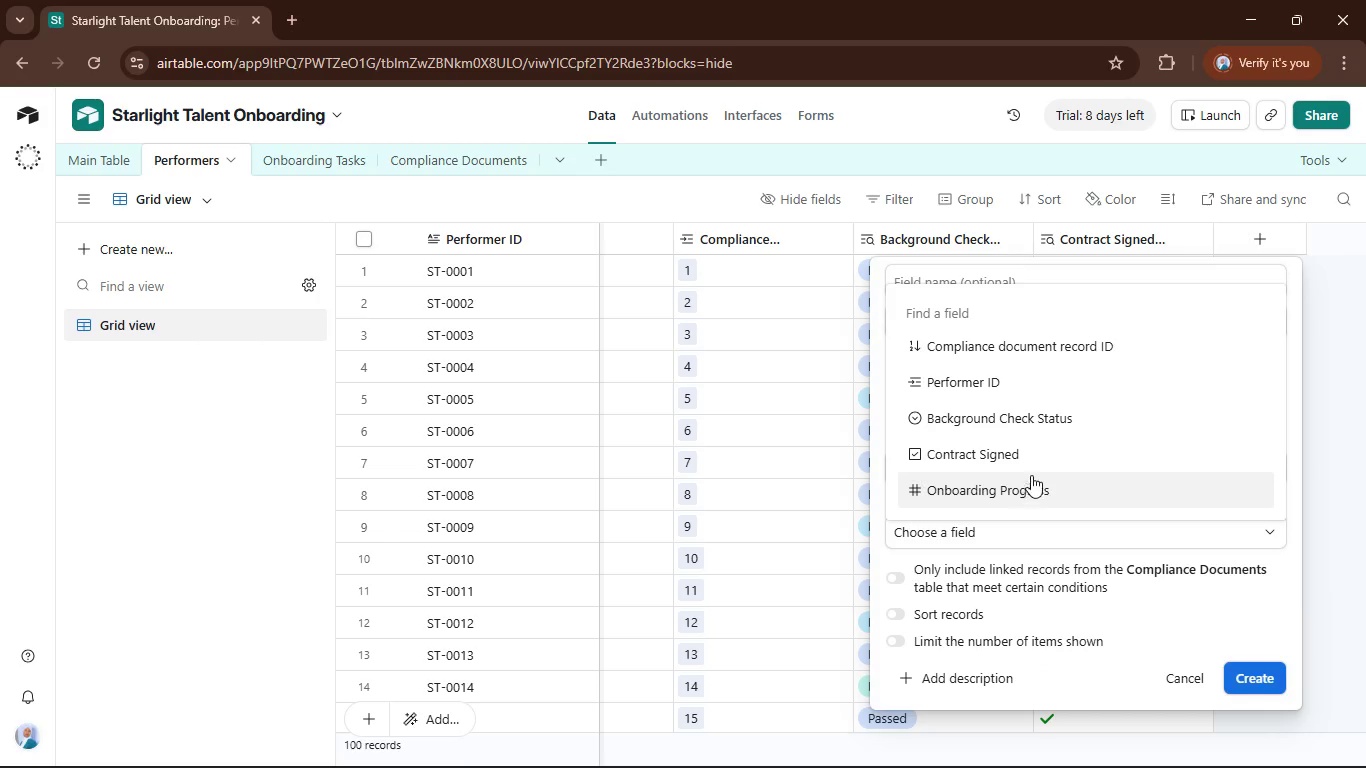 
scroll: coordinate [1036, 468], scroll_direction: down, amount: 2.0
 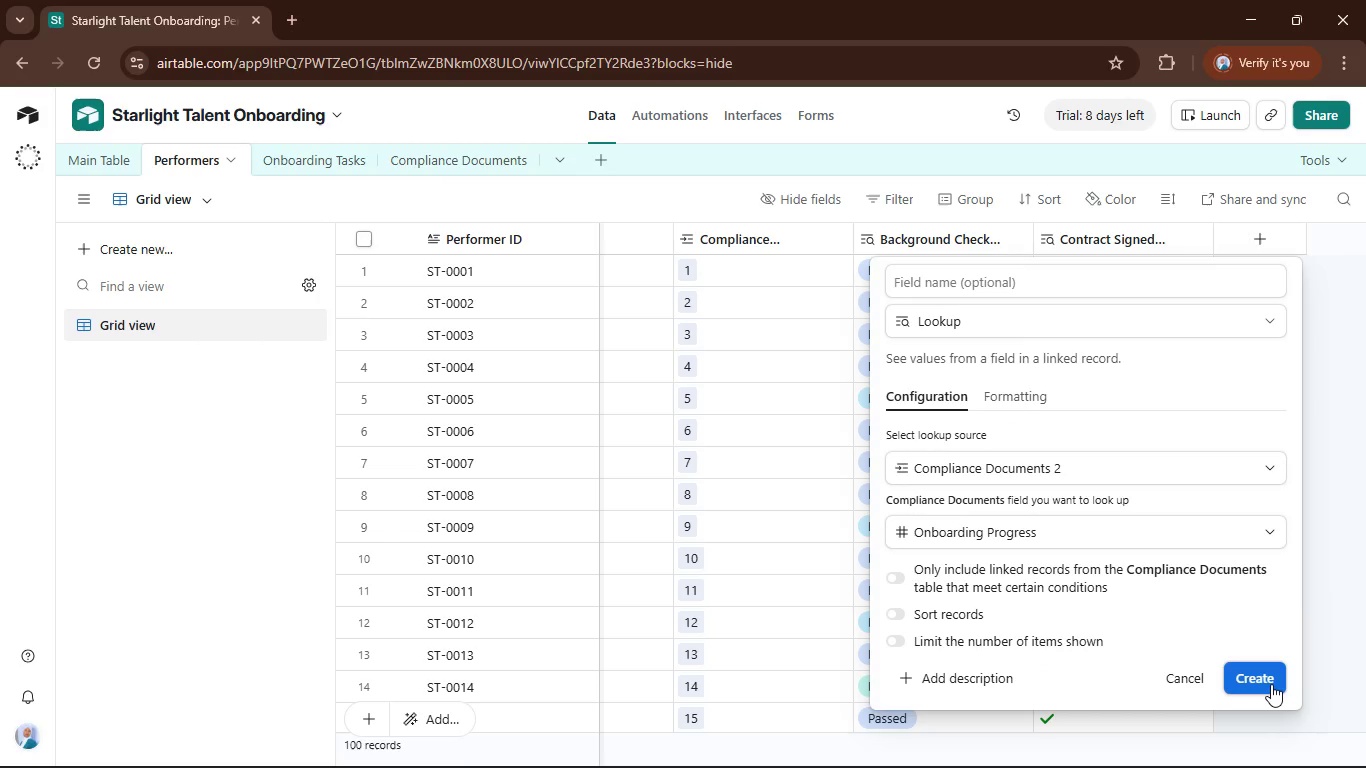 
left_click([1271, 684])
 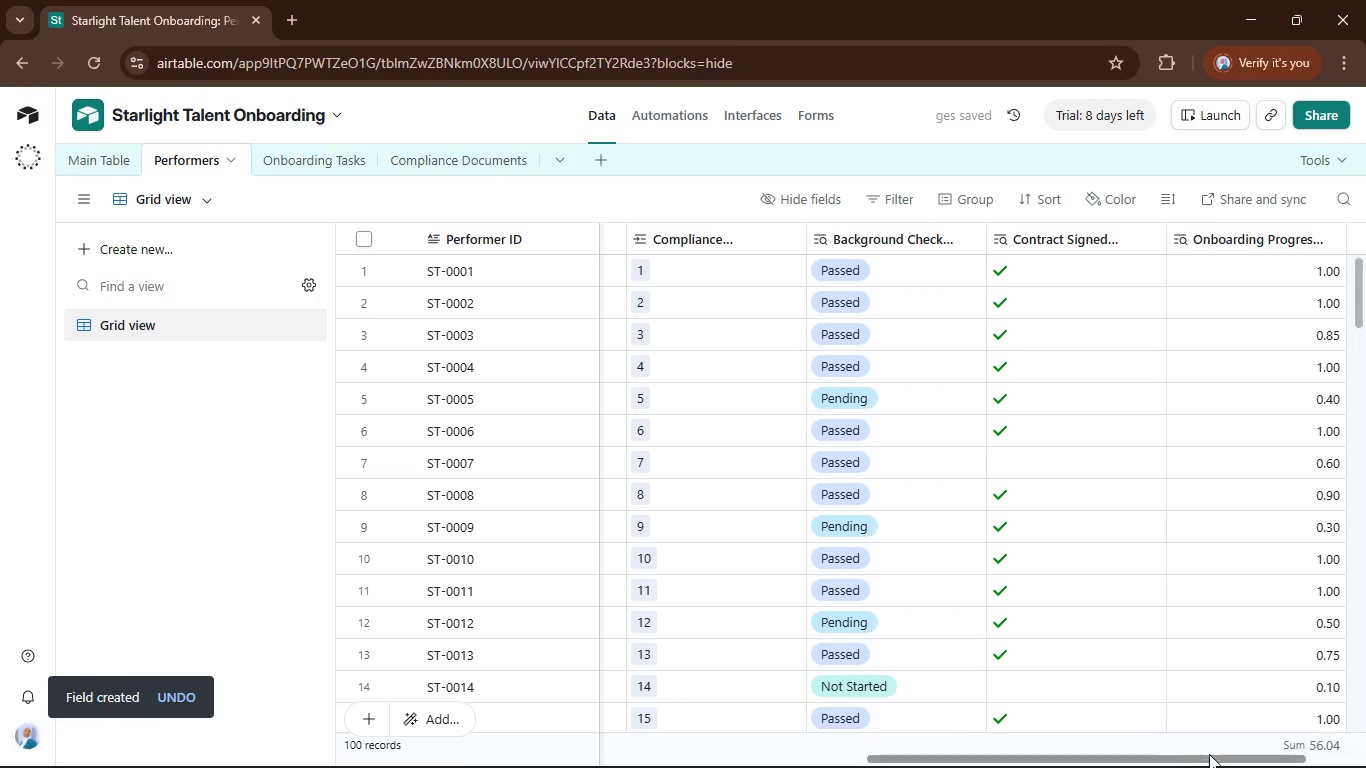 
left_click_drag(start_coordinate=[1221, 757], to_coordinate=[1040, 766])
 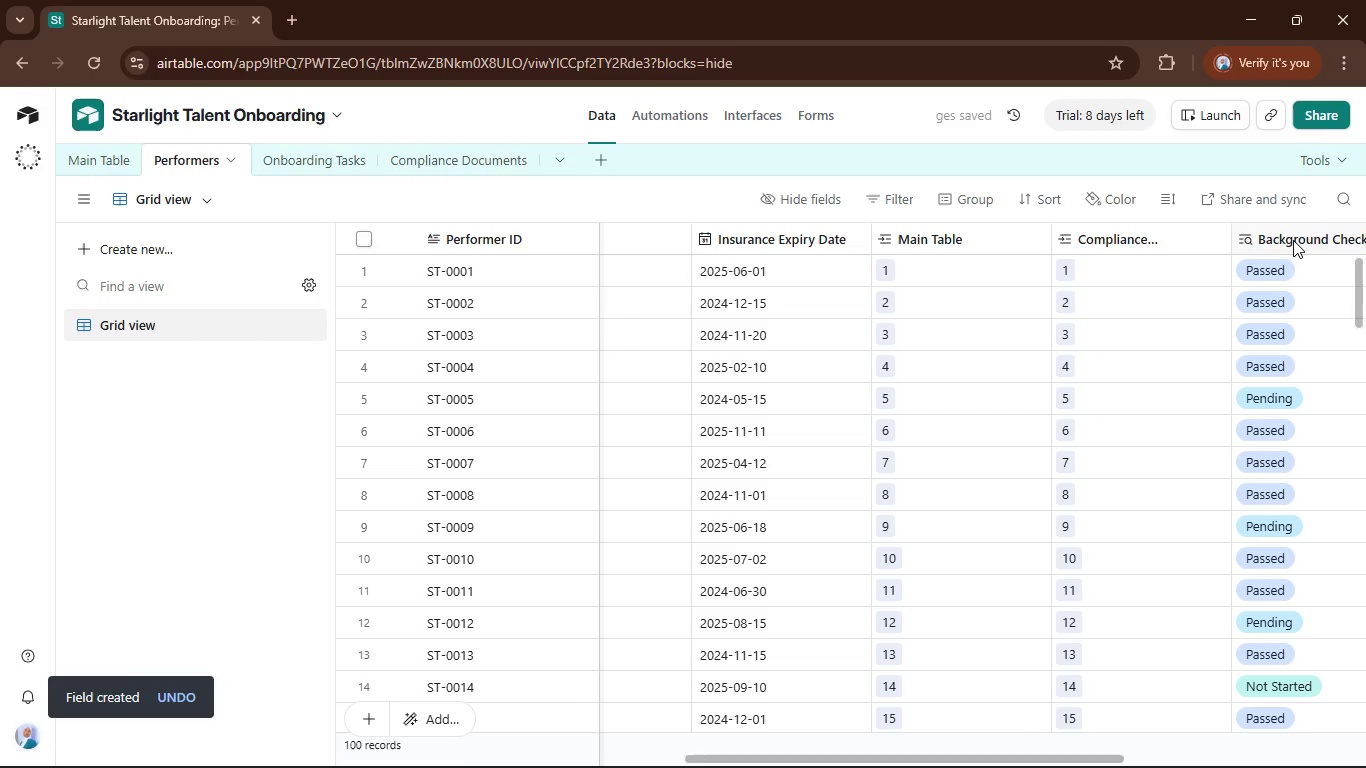 
left_click([1293, 239])
 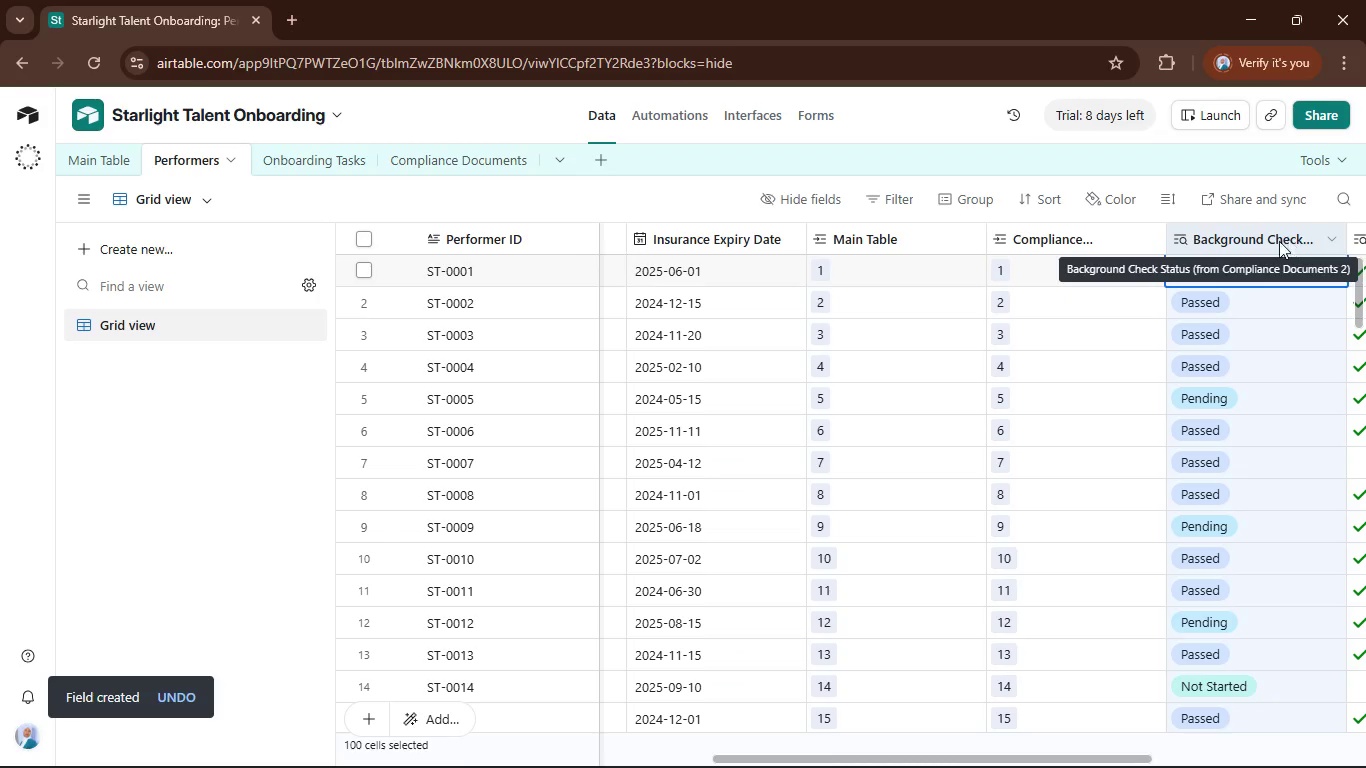 
left_click_drag(start_coordinate=[1276, 242], to_coordinate=[879, 334])
 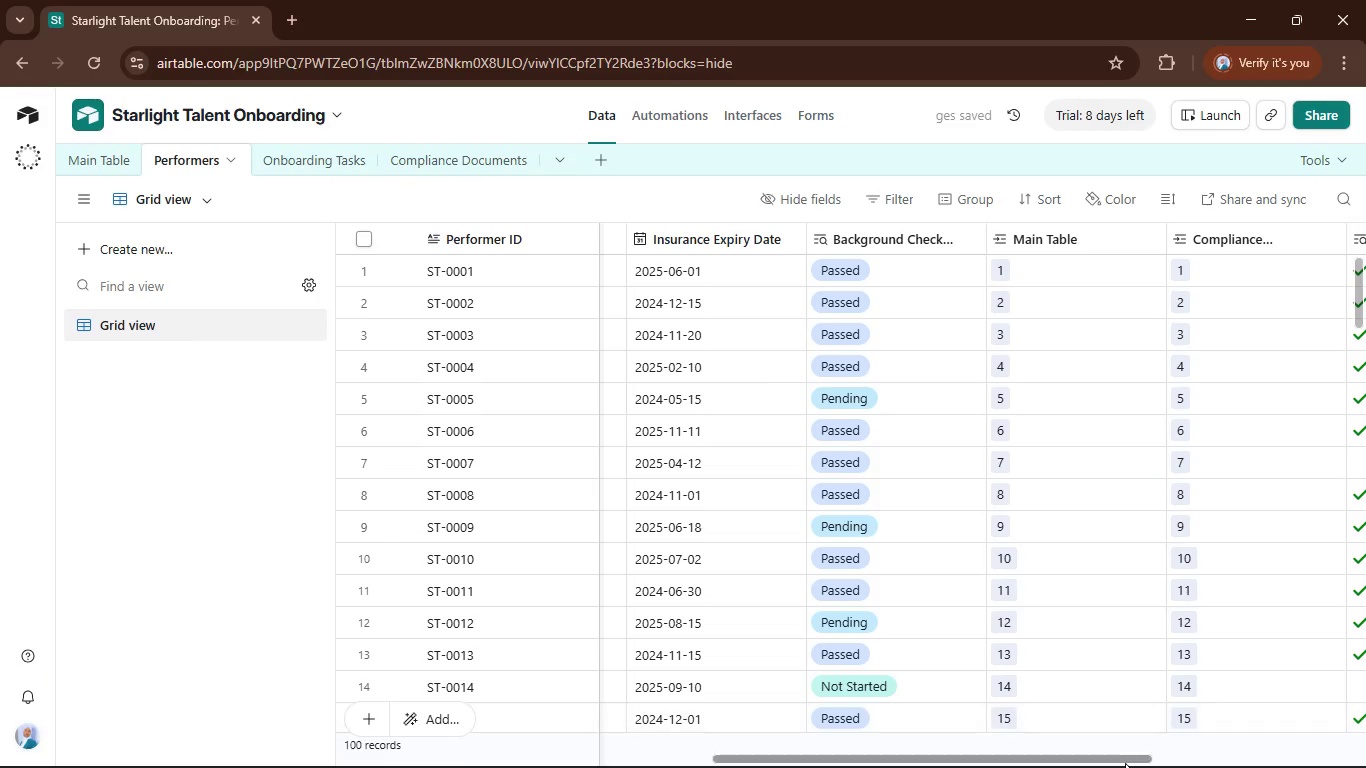 
left_click_drag(start_coordinate=[1126, 762], to_coordinate=[1235, 751])
 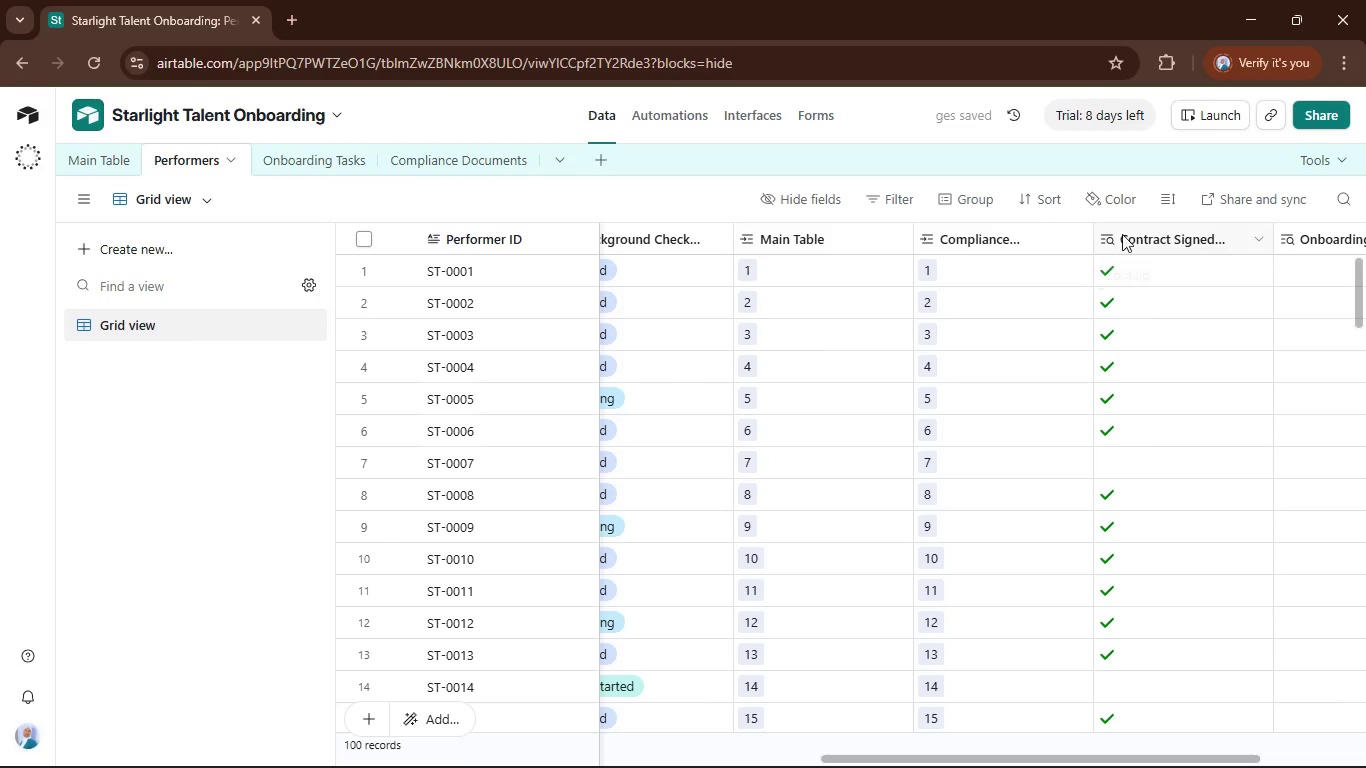 
left_click([1128, 235])
 